 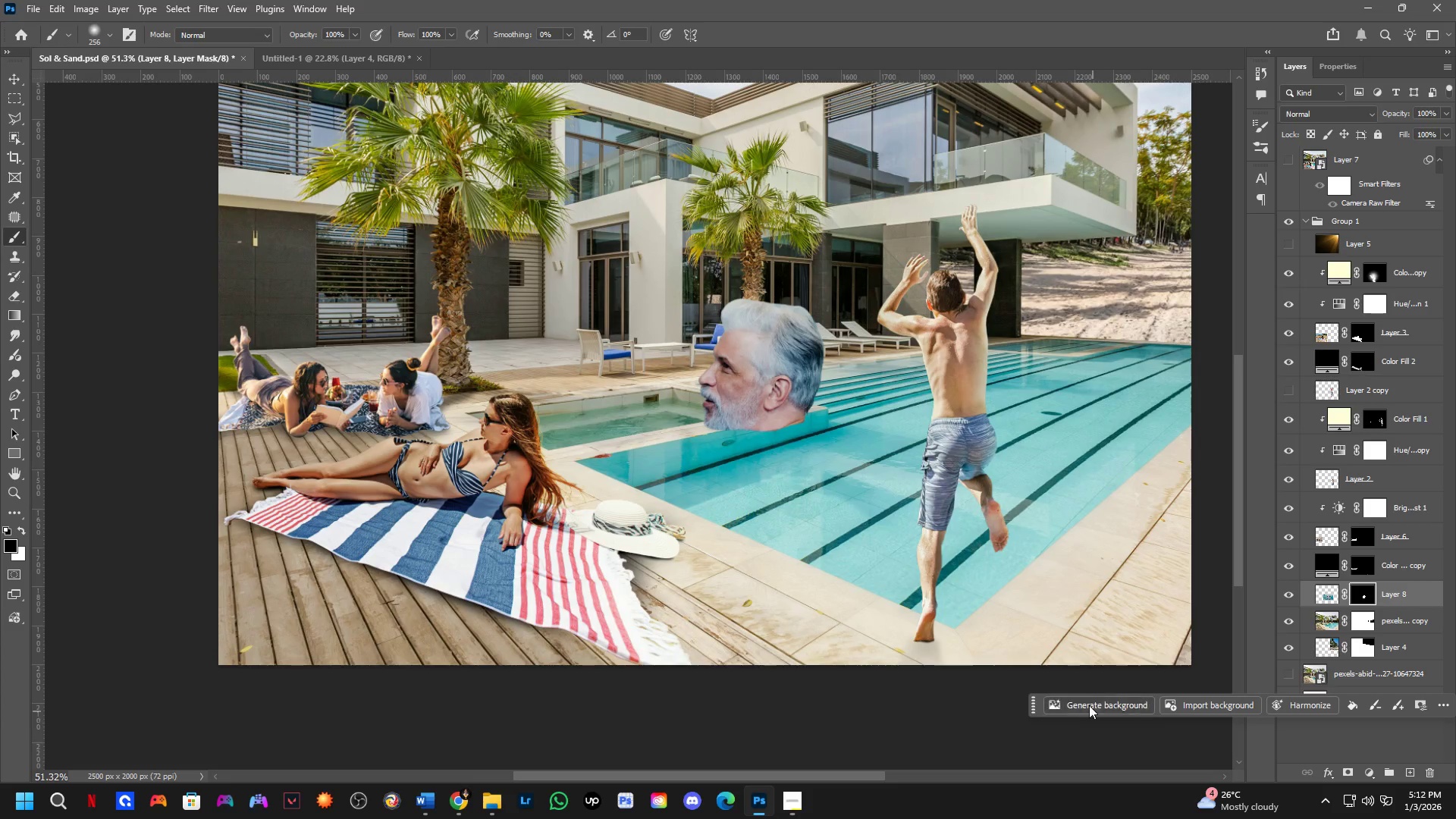 
left_click_drag(start_coordinate=[770, 409], to_coordinate=[852, 453])
 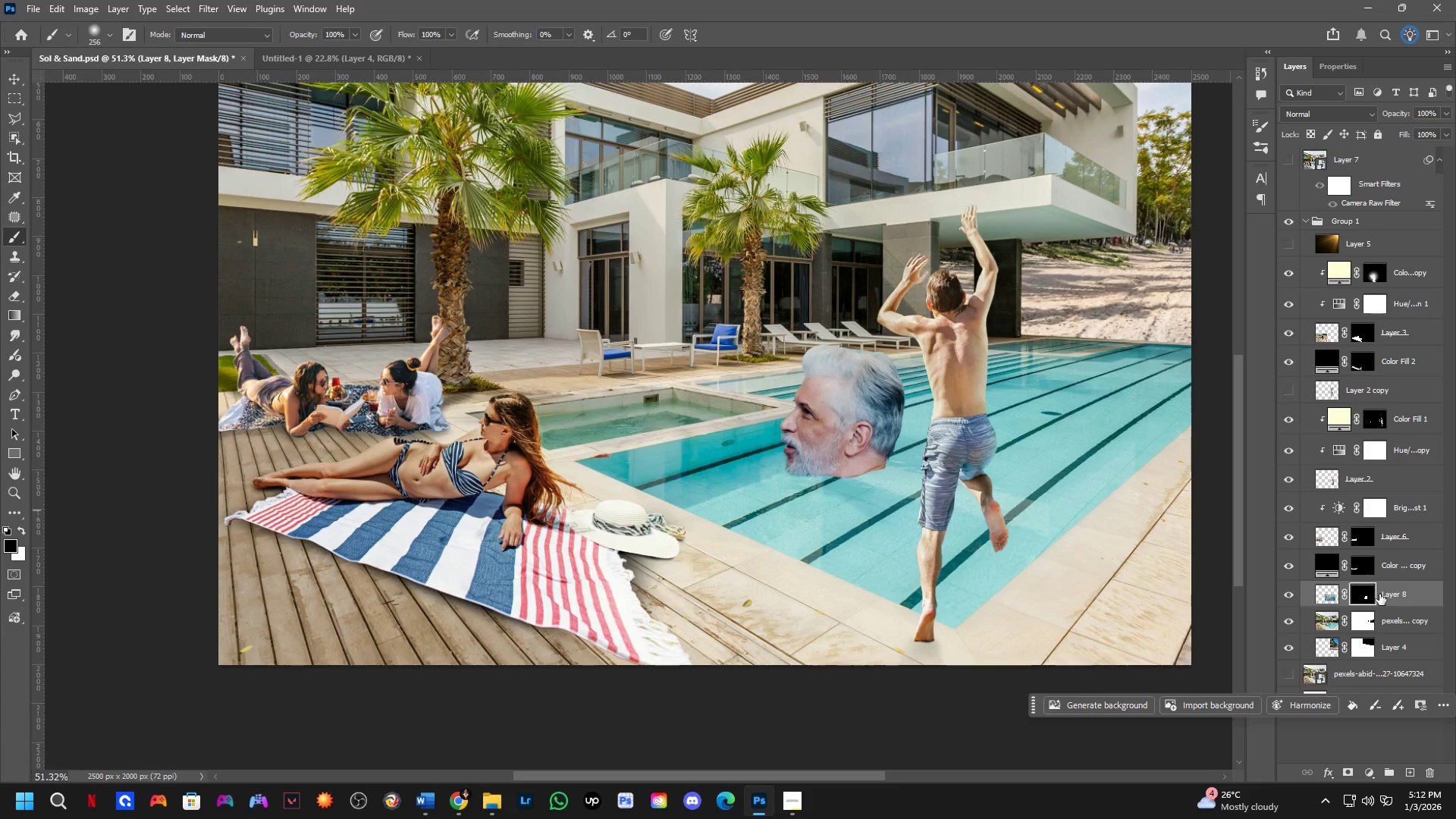 
left_click([1364, 595])
 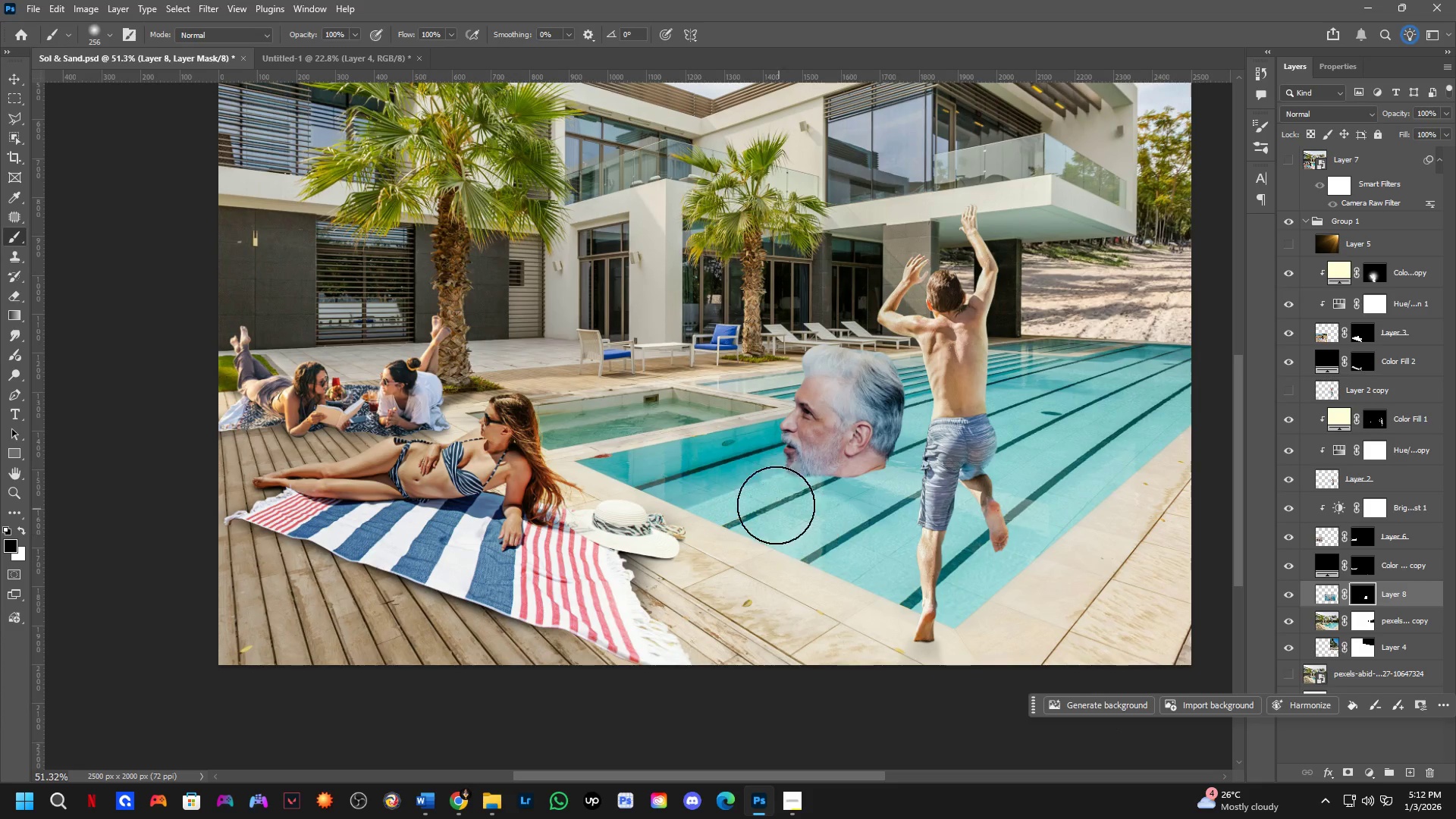 
left_click_drag(start_coordinate=[774, 500], to_coordinate=[842, 505])
 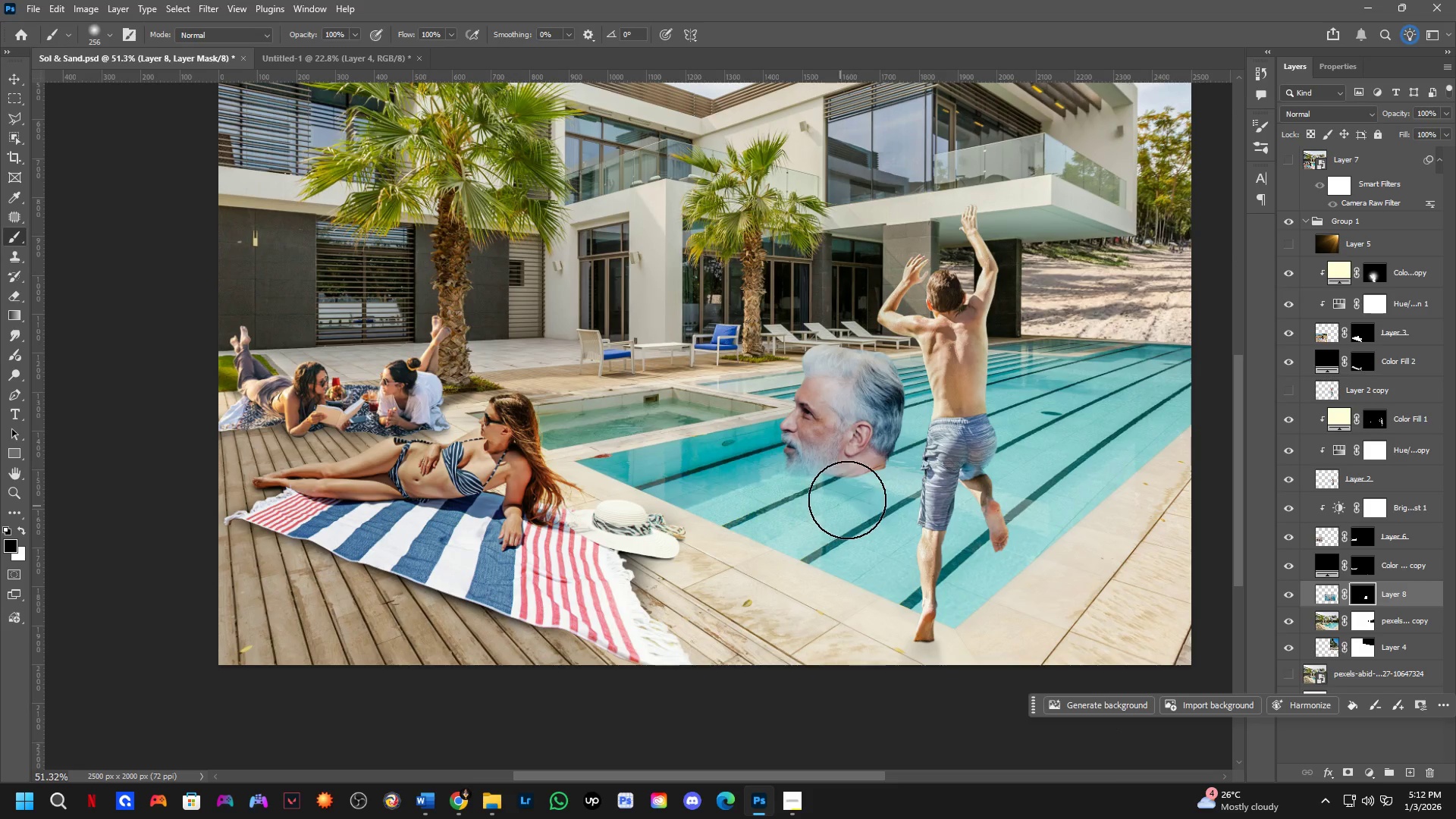 
key(X)
 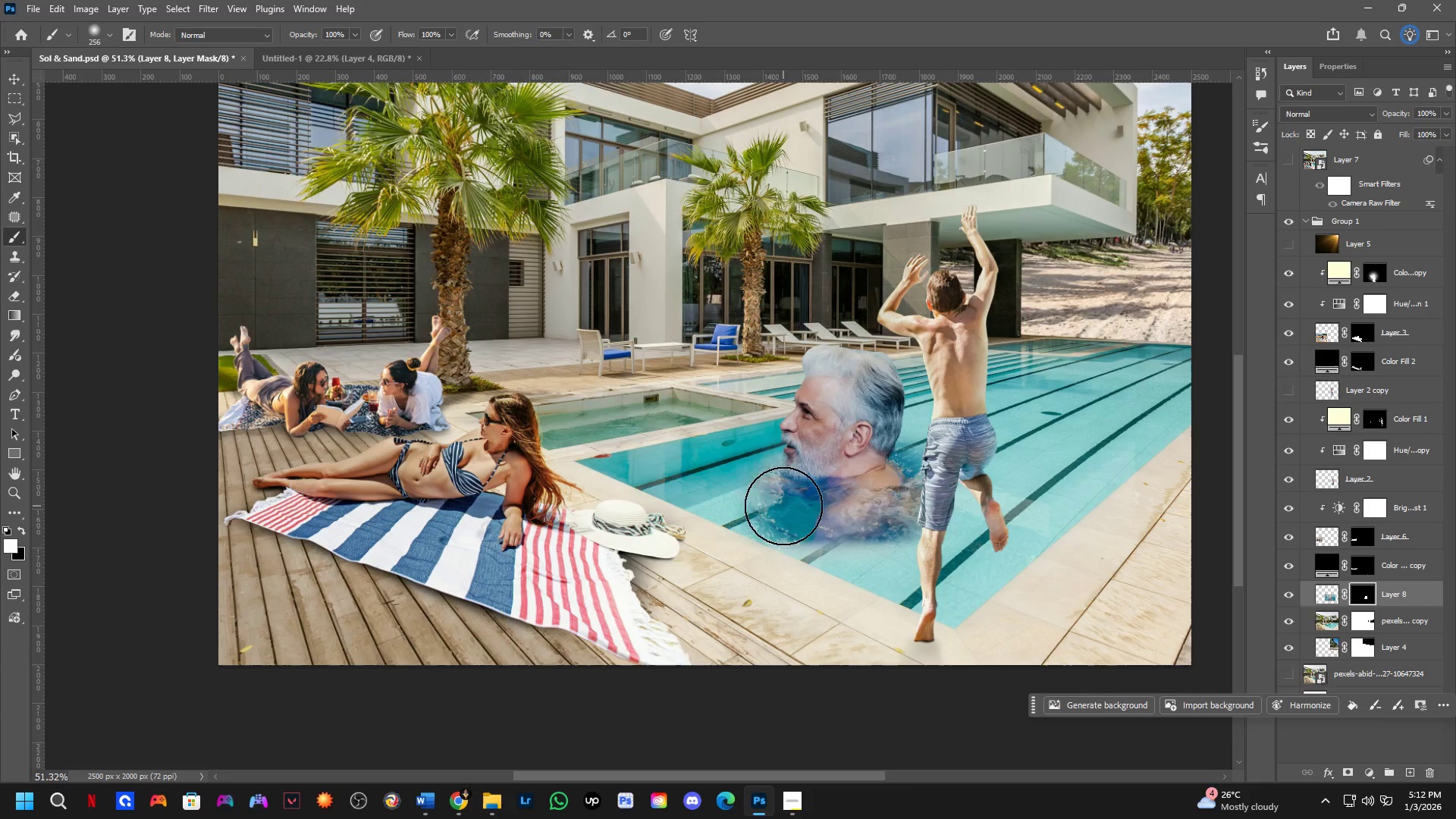 
key(Control+ControlLeft)
 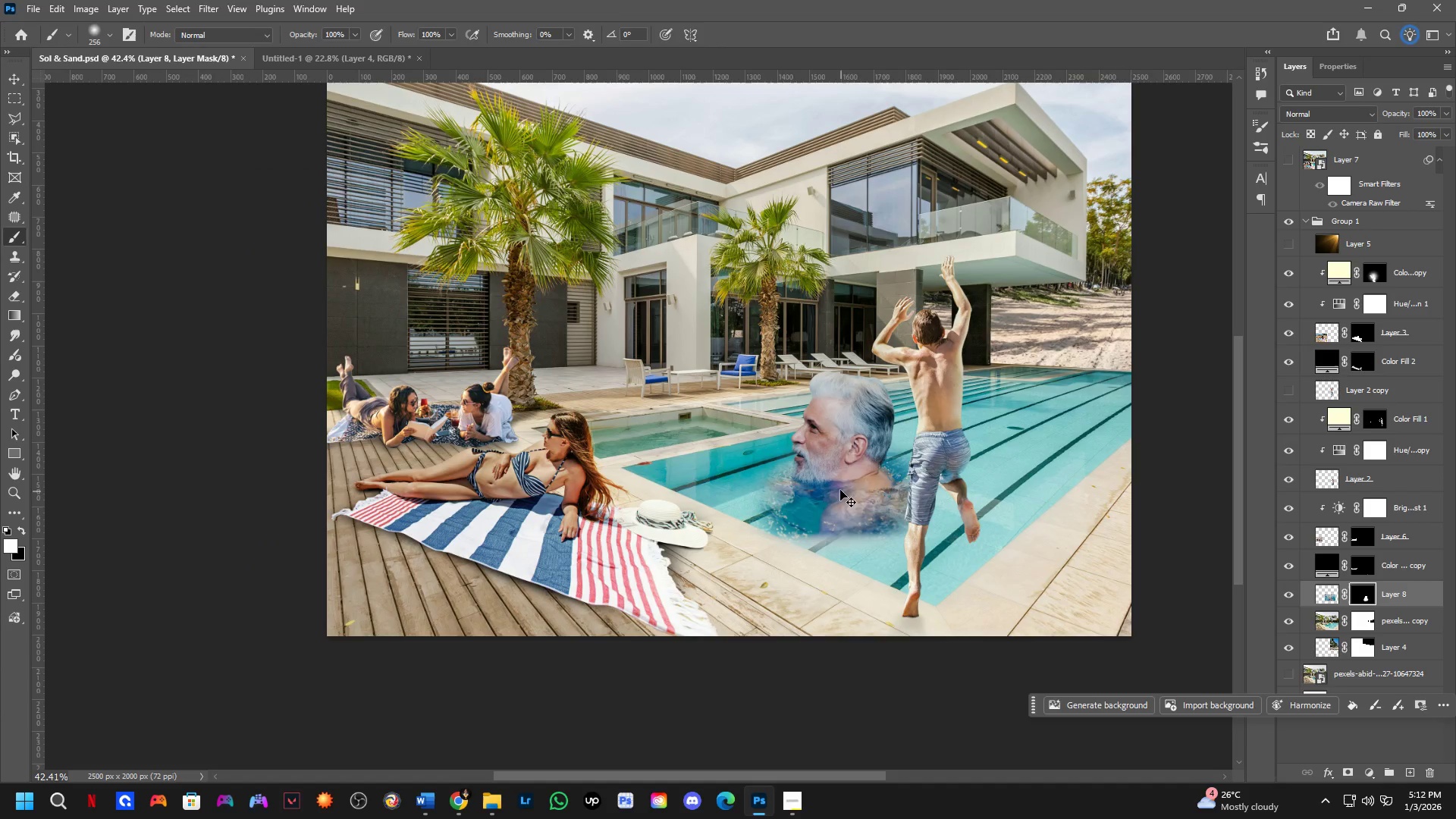 
key(Control+T)
 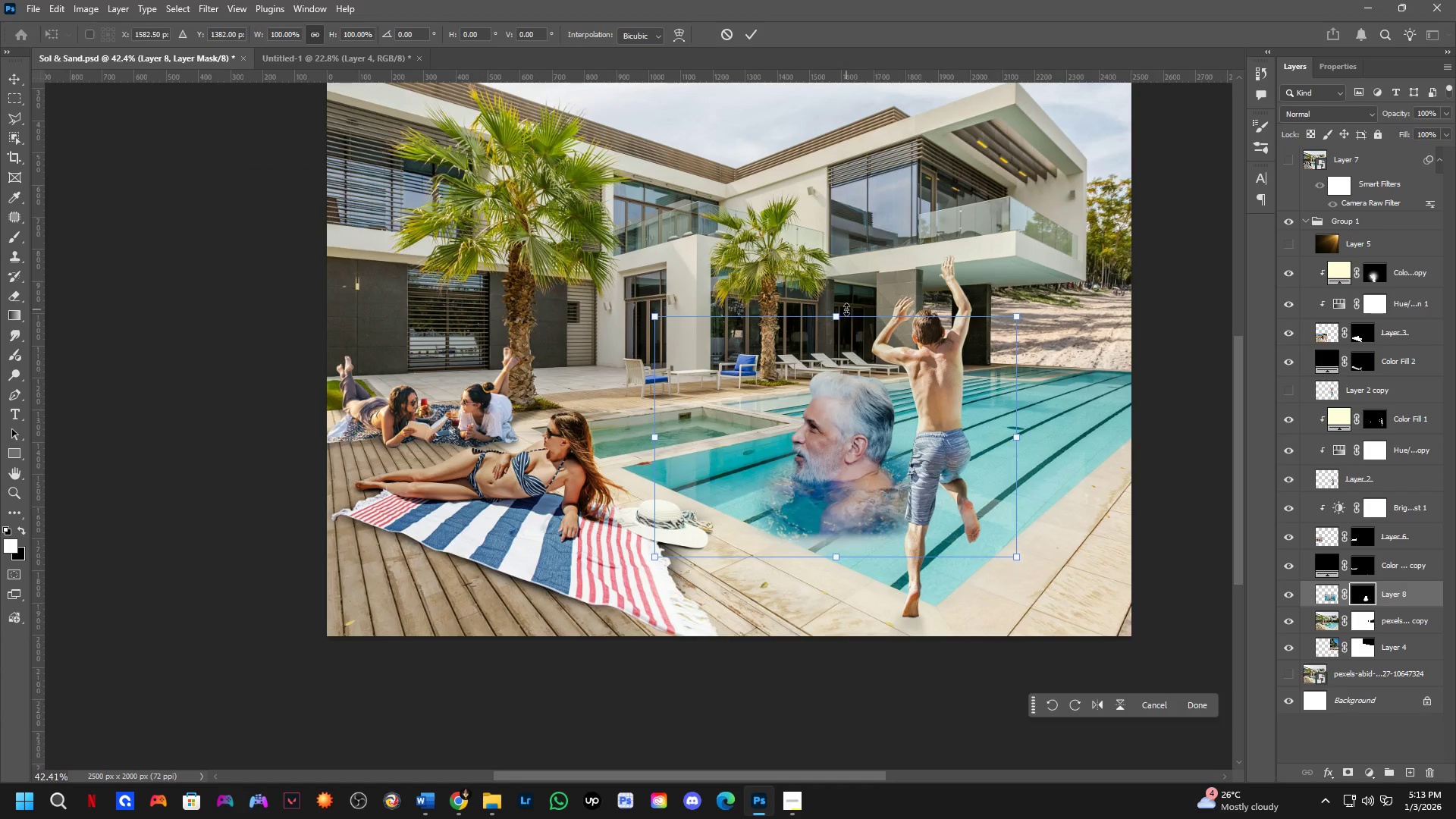 
scroll: coordinate [846, 497], scroll_direction: down, amount: 2.0
 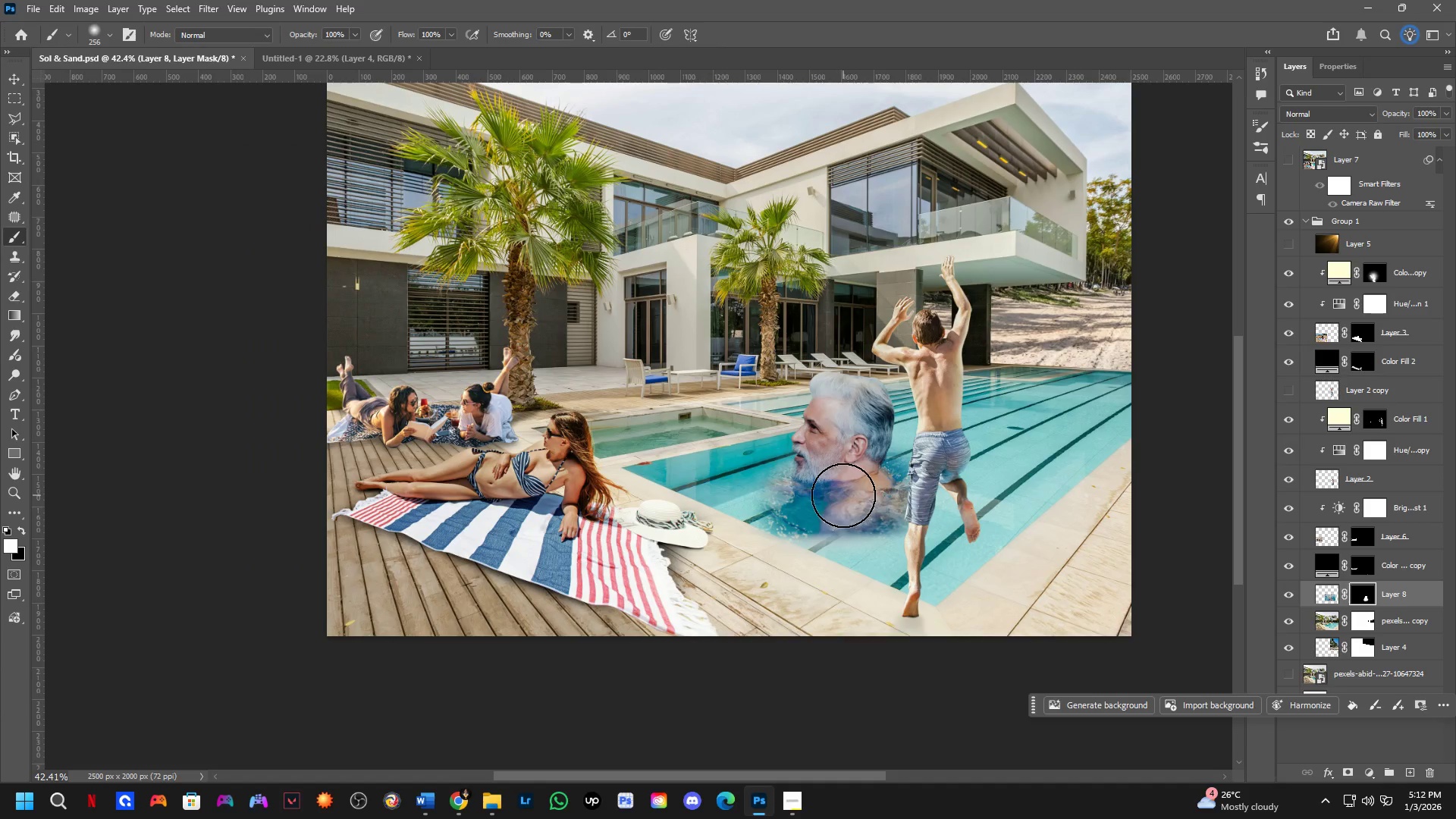 
left_click_drag(start_coordinate=[838, 310], to_coordinate=[852, 415])
 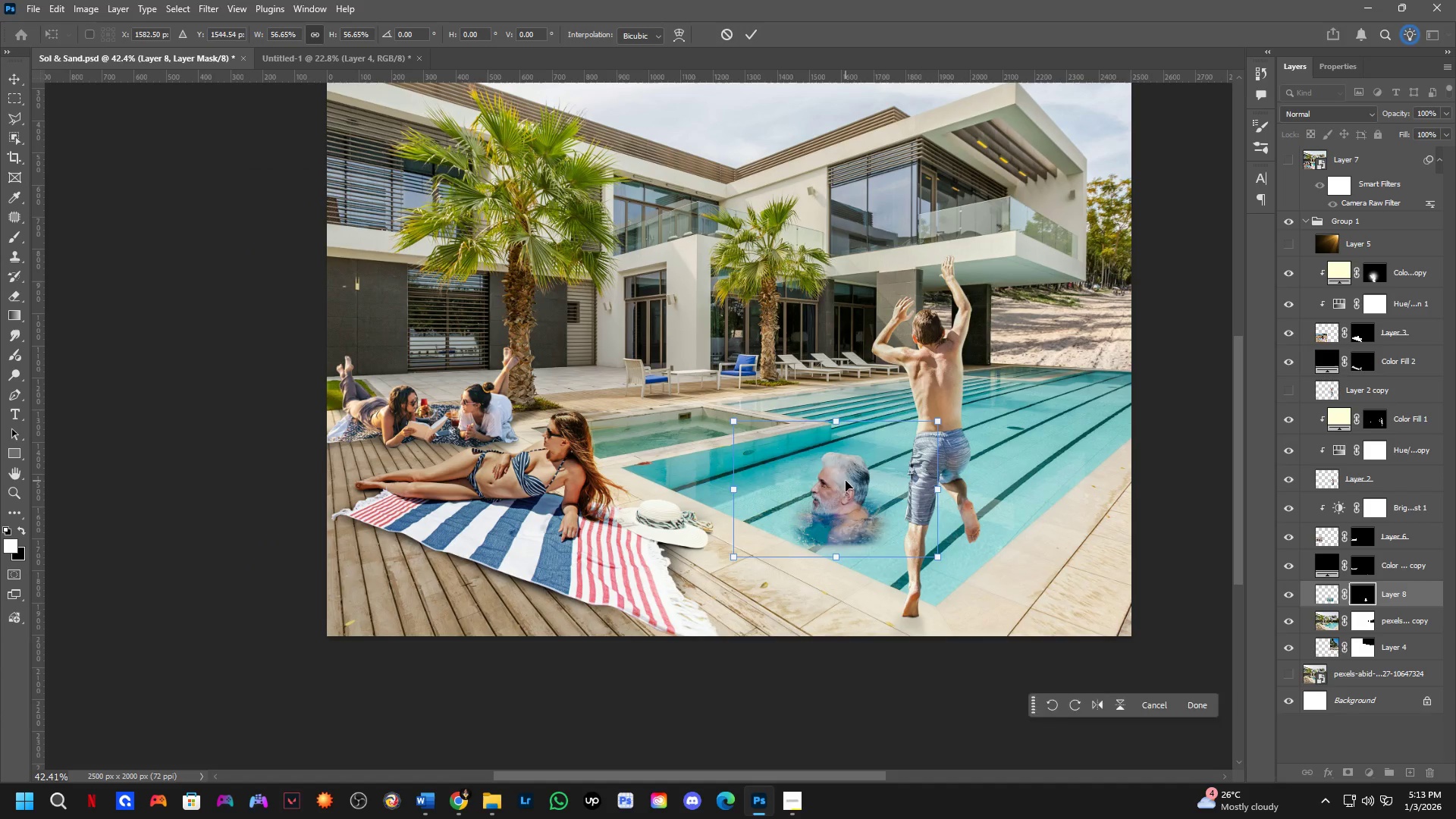 
left_click_drag(start_coordinate=[846, 481], to_coordinate=[1035, 403])
 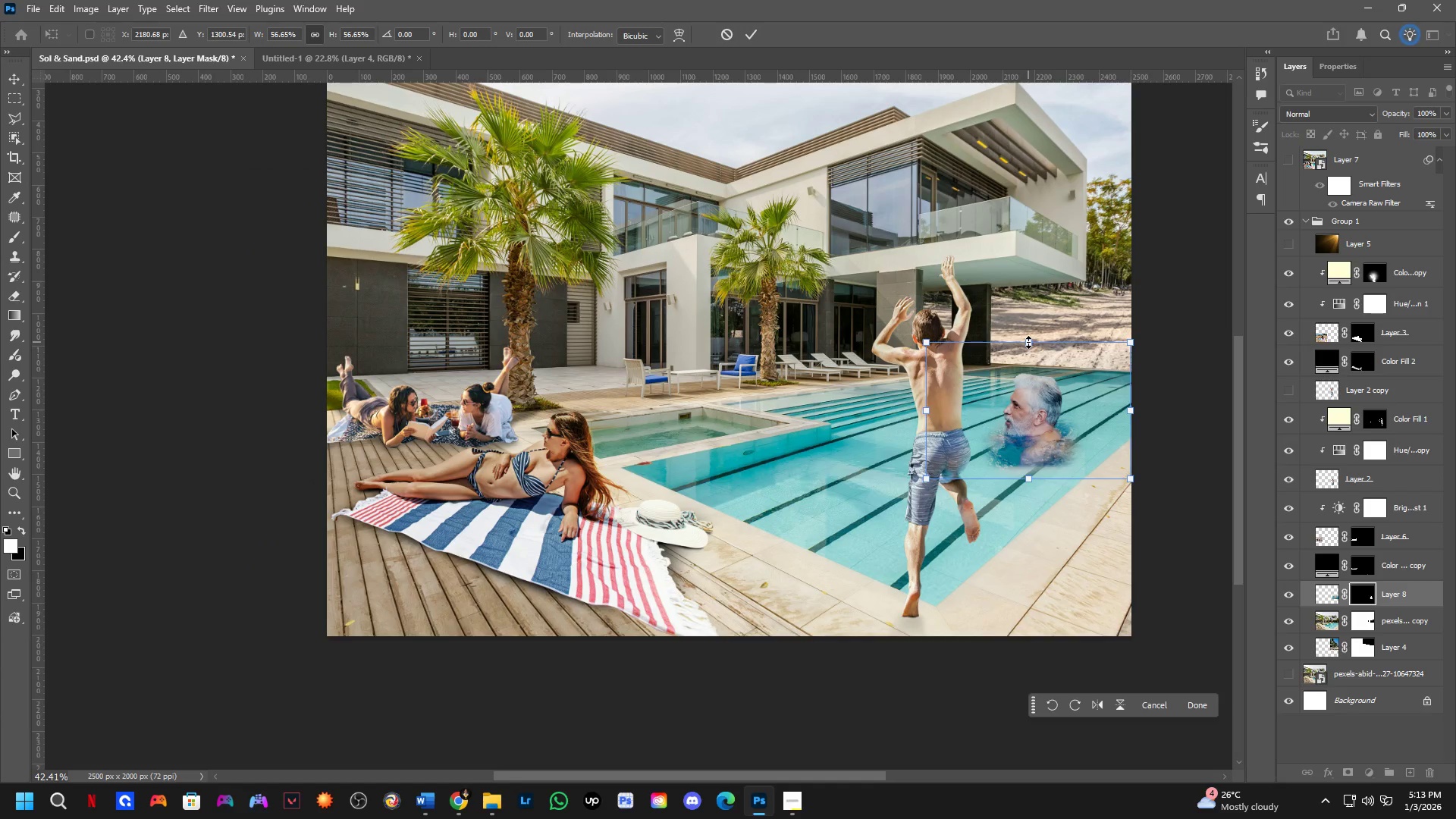 
left_click_drag(start_coordinate=[1028, 342], to_coordinate=[1028, 394])
 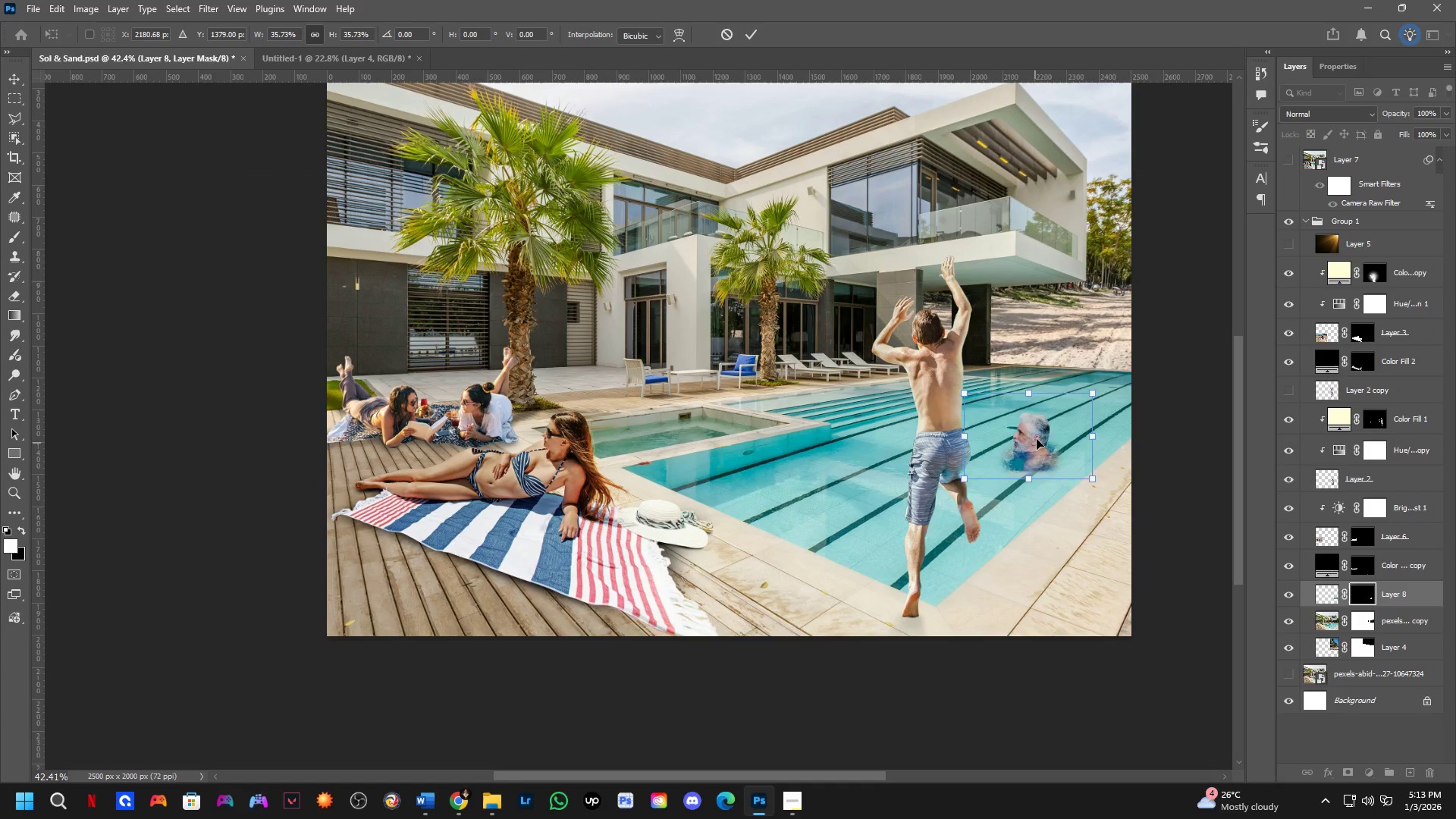 
left_click_drag(start_coordinate=[1035, 443], to_coordinate=[1055, 398])
 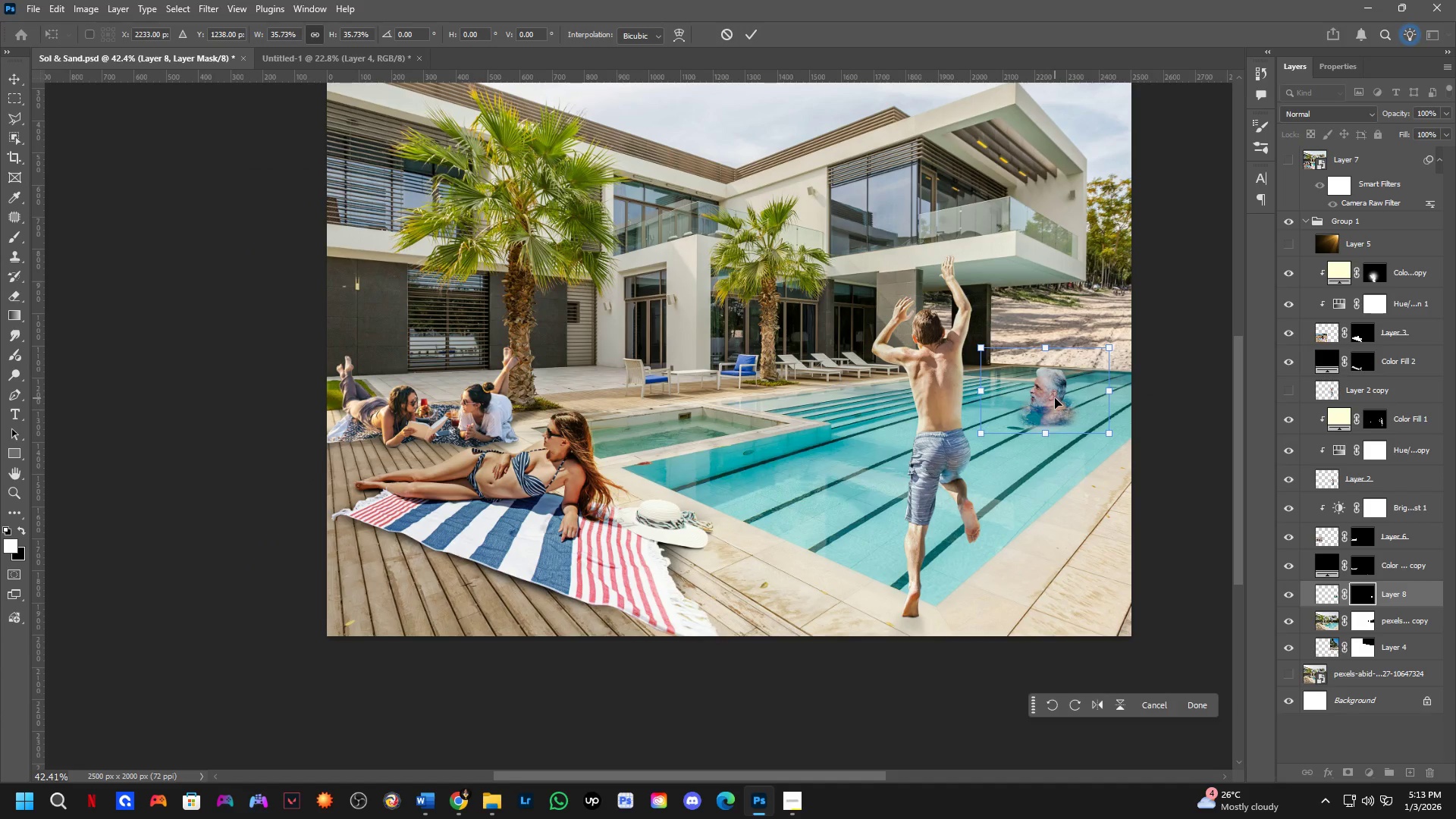 
left_click_drag(start_coordinate=[1052, 400], to_coordinate=[822, 459])
 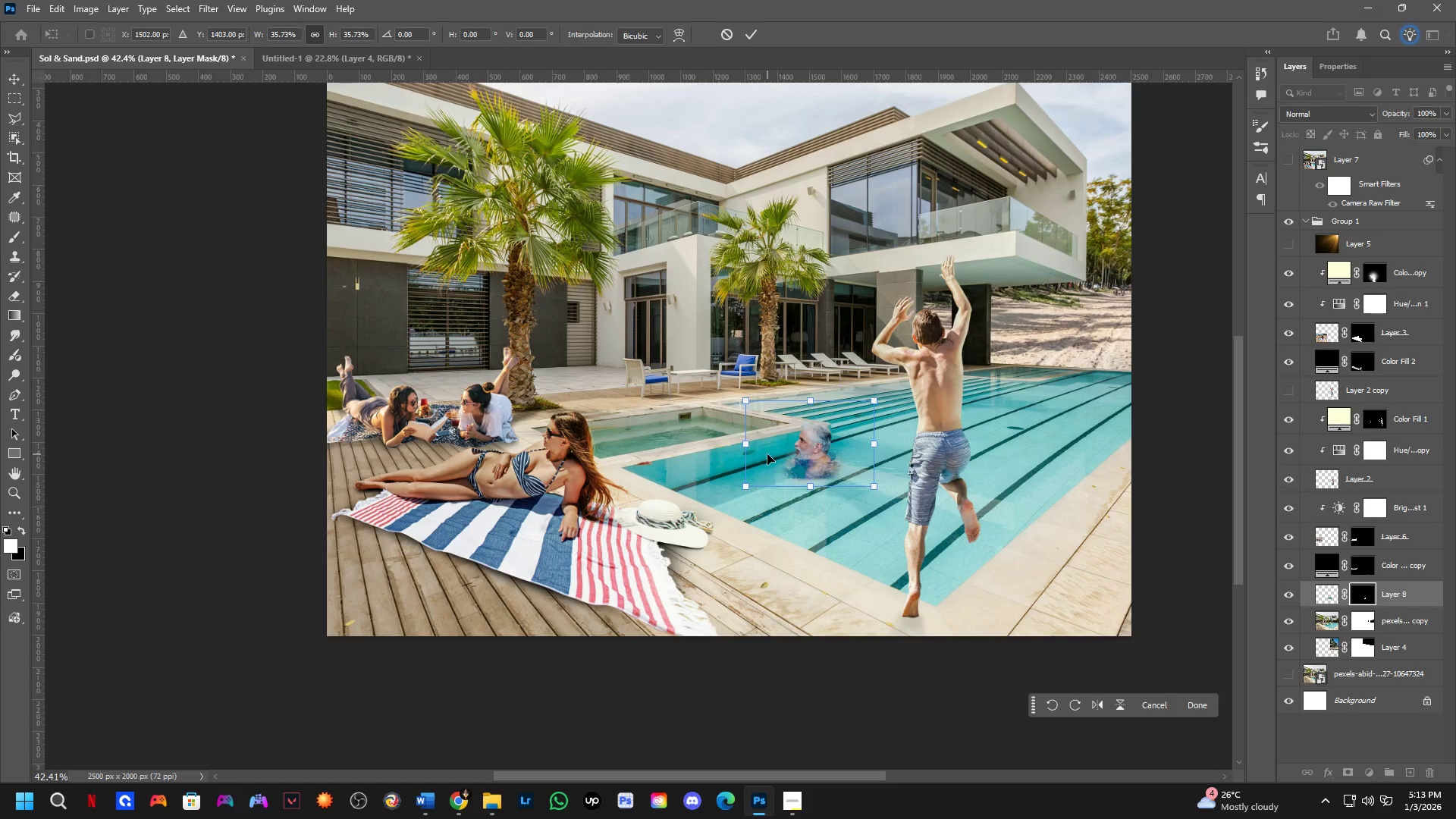 
key(NumpadEnter)
 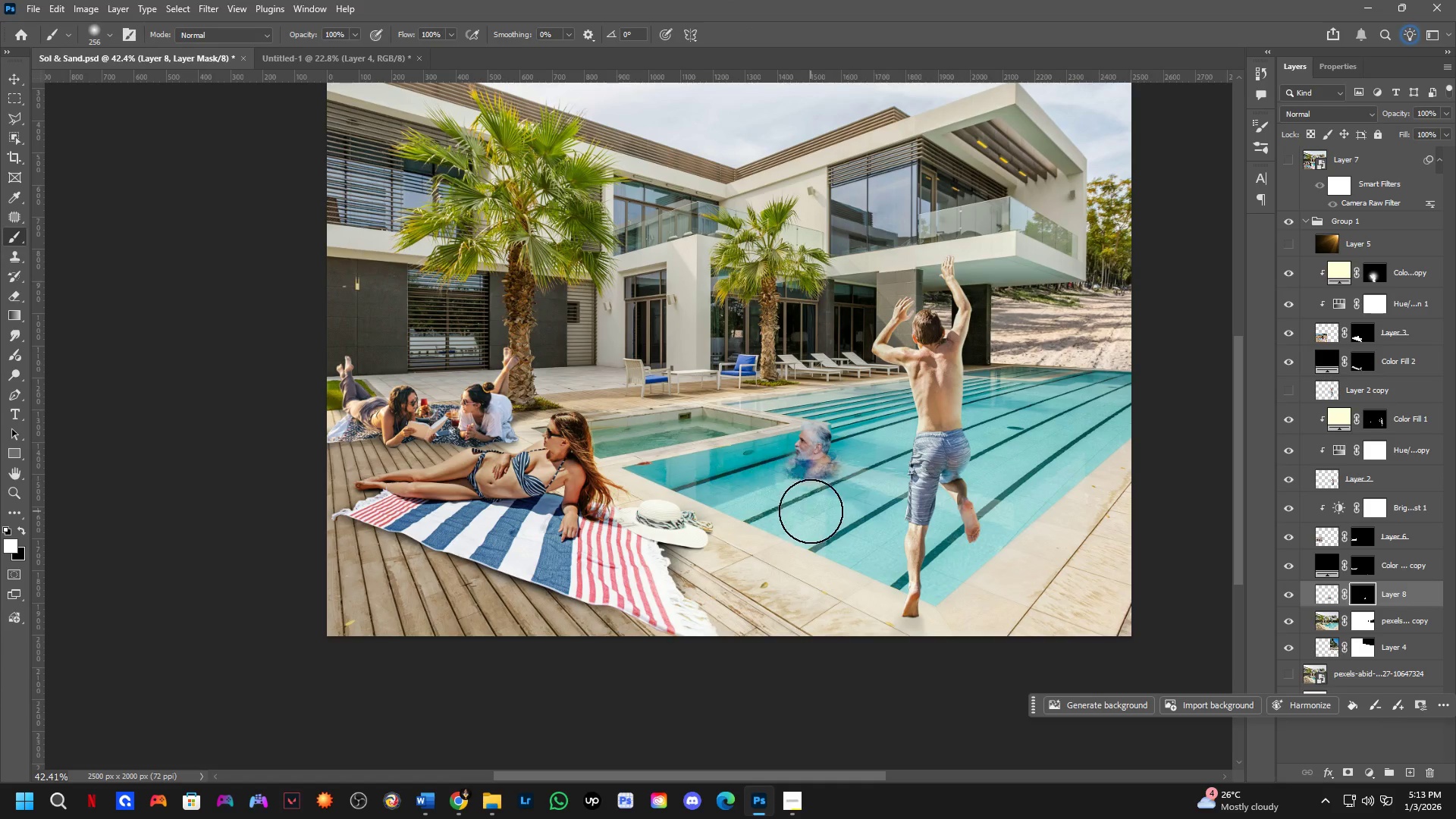 
left_click_drag(start_coordinate=[800, 500], to_coordinate=[796, 490])
 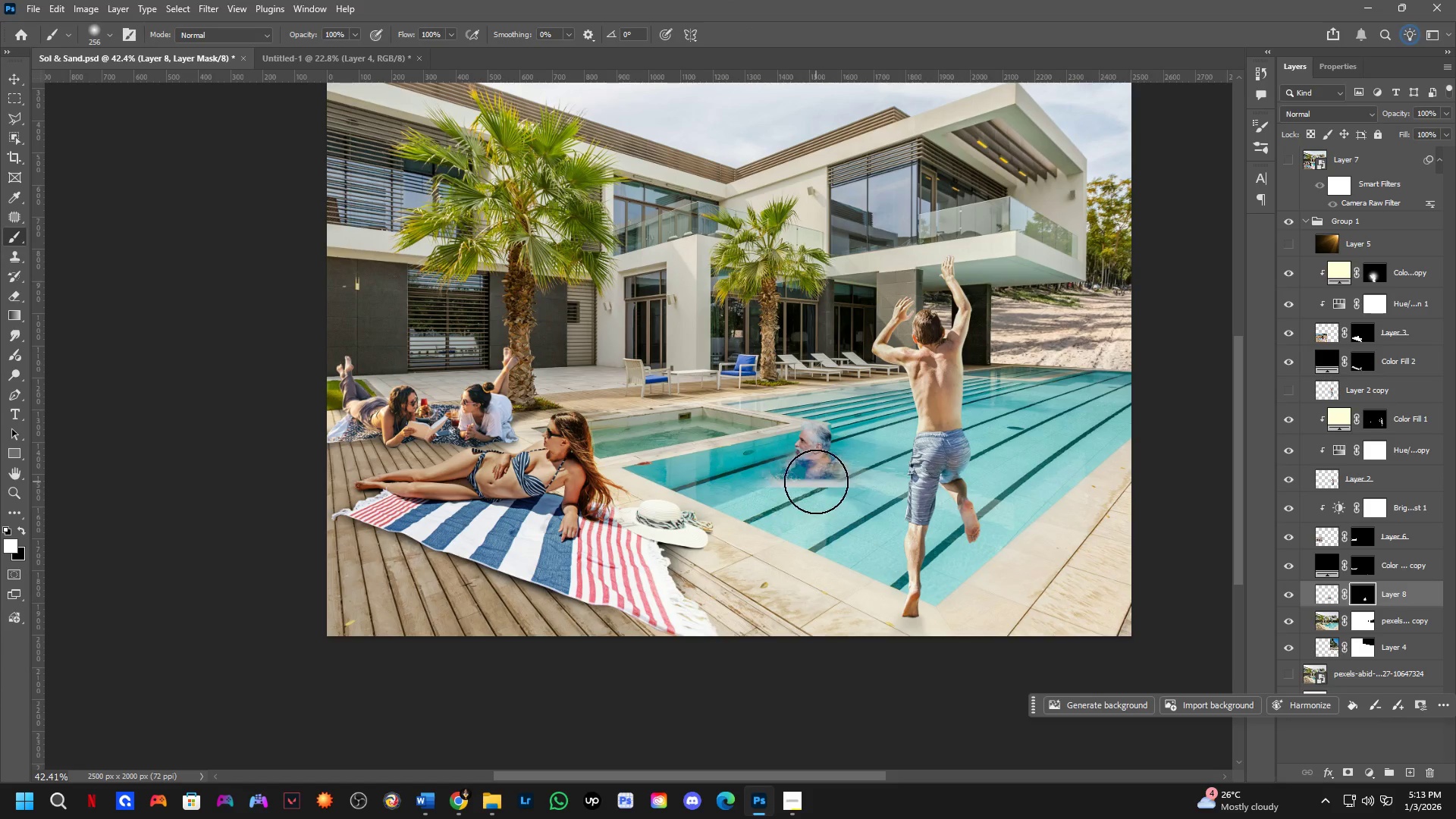 
hold_key(key=ControlLeft, duration=1.52)
left_click_drag(start_coordinate=[818, 479], to_coordinate=[704, 434])
 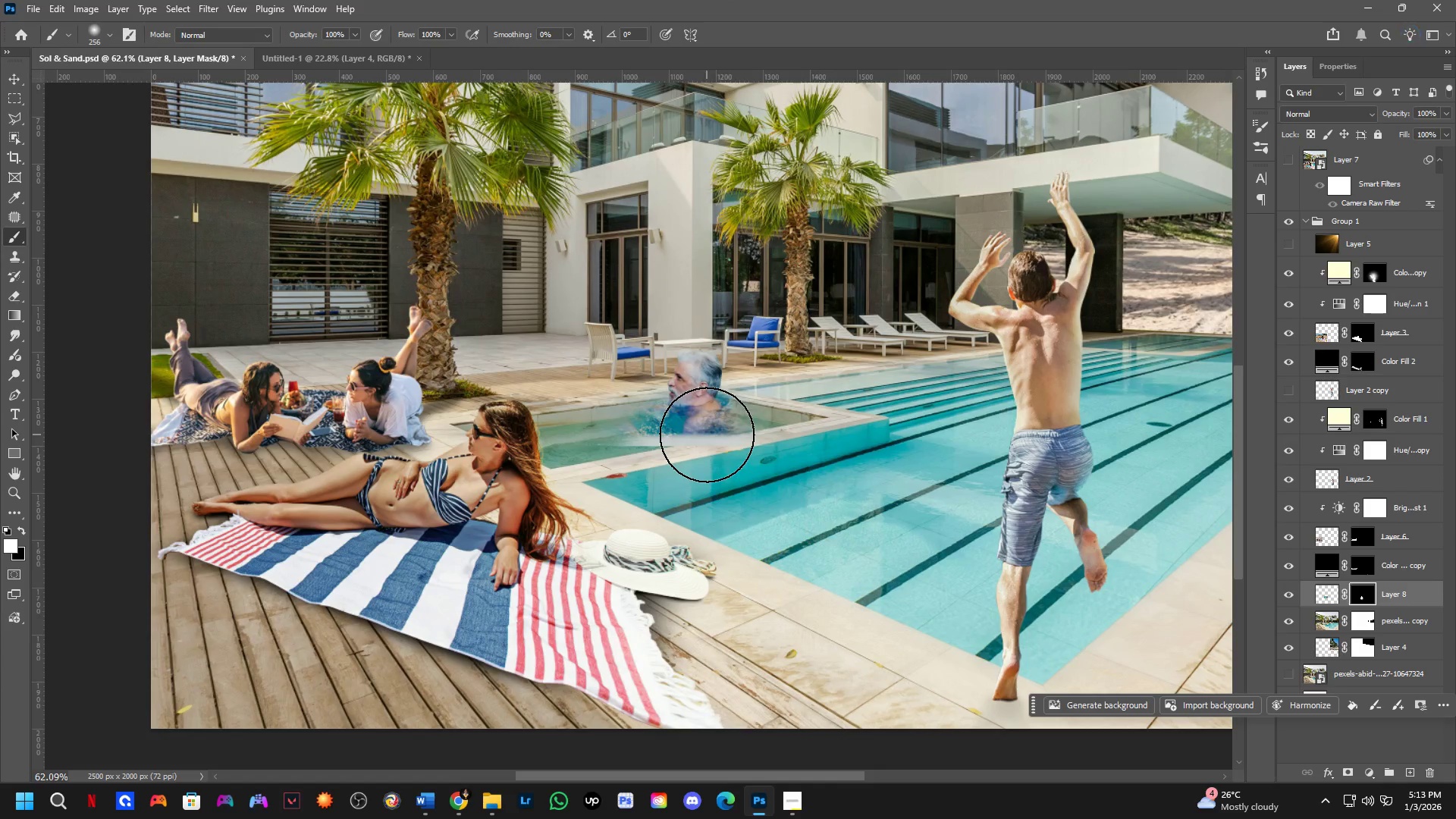 
hold_key(key=ControlLeft, duration=1.17)
 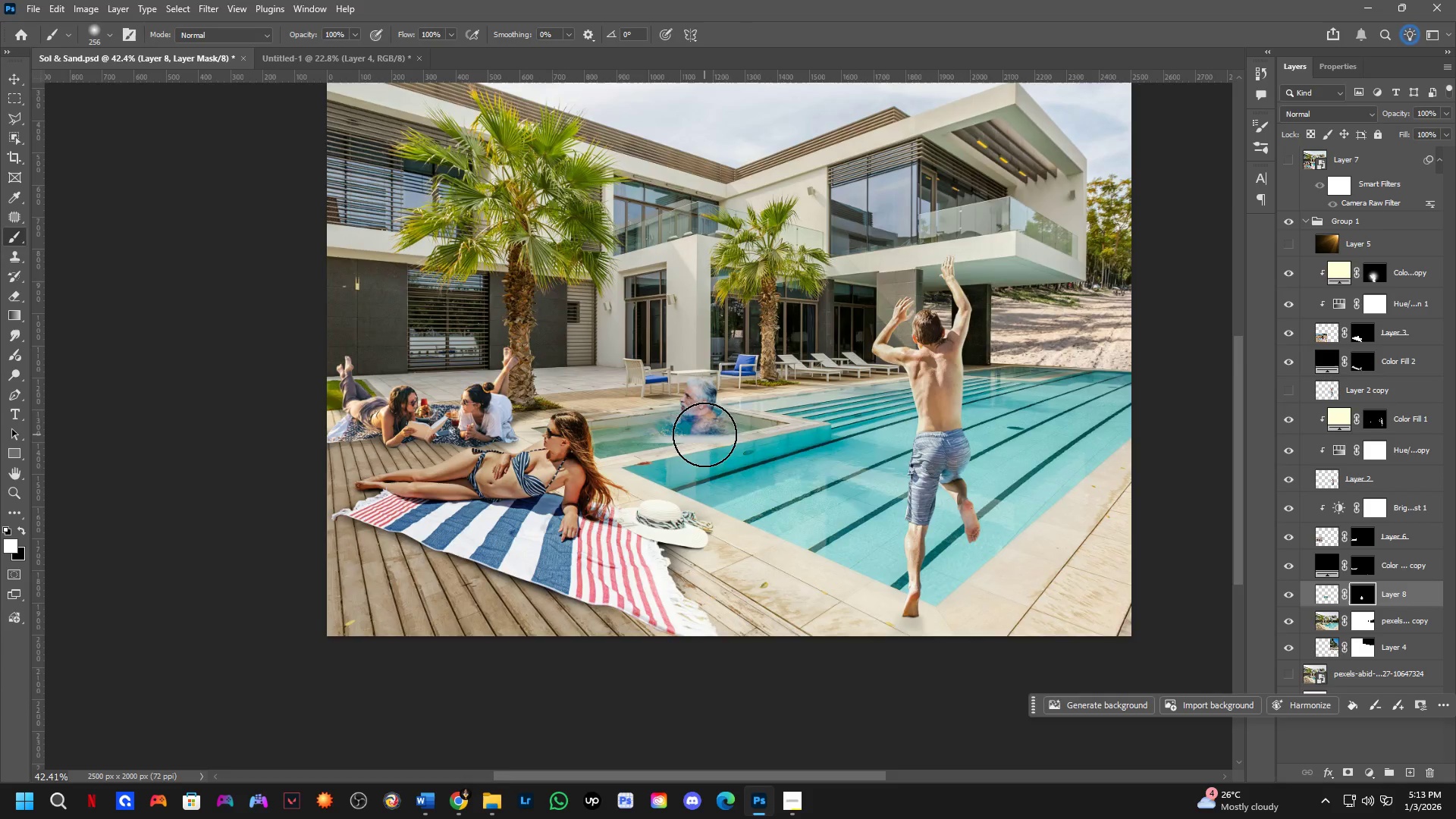 
key(Control+T)
 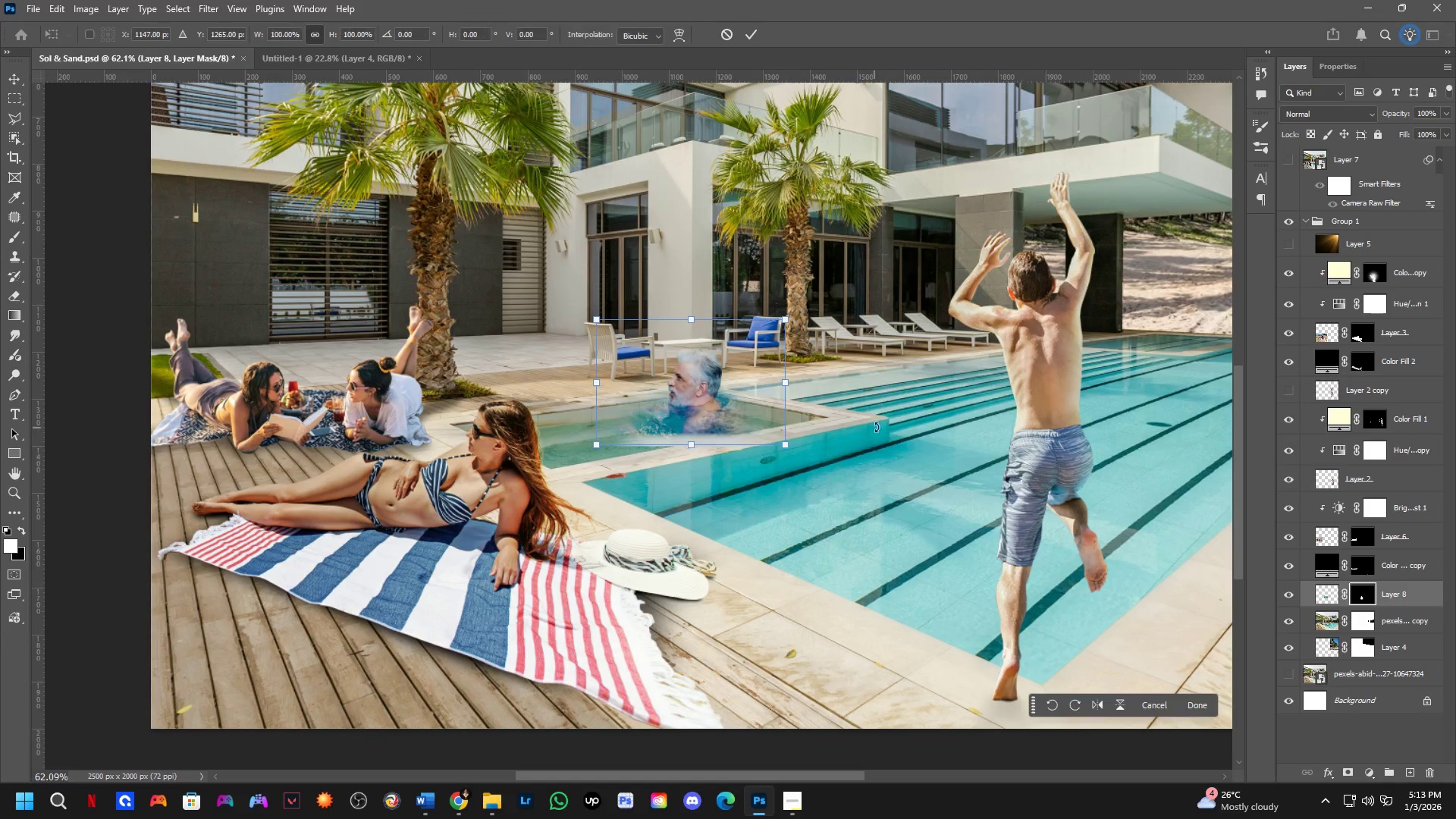 
scroll: coordinate [707, 435], scroll_direction: up, amount: 4.0
 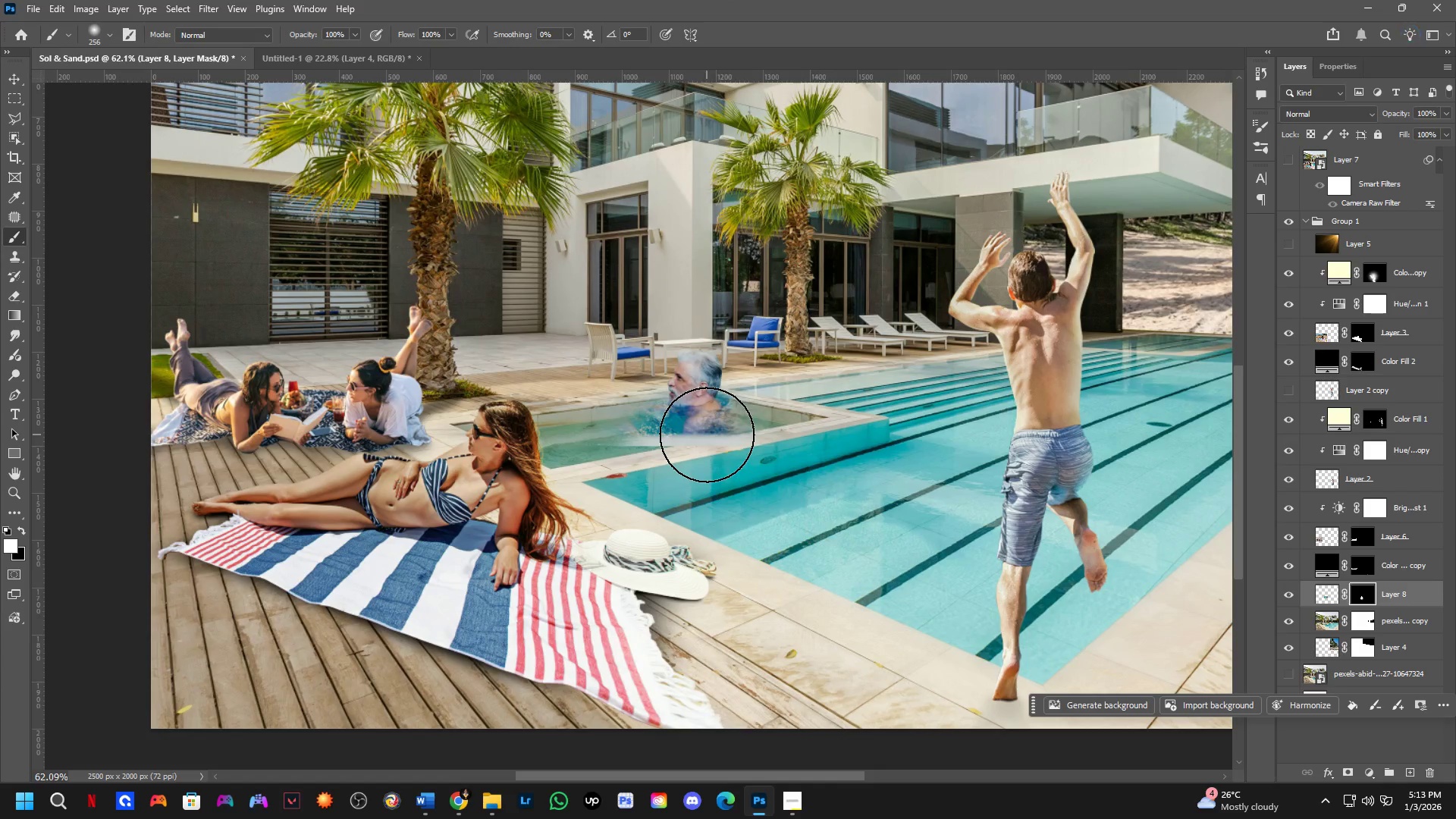 
left_click_drag(start_coordinate=[887, 419], to_coordinate=[895, 372])
 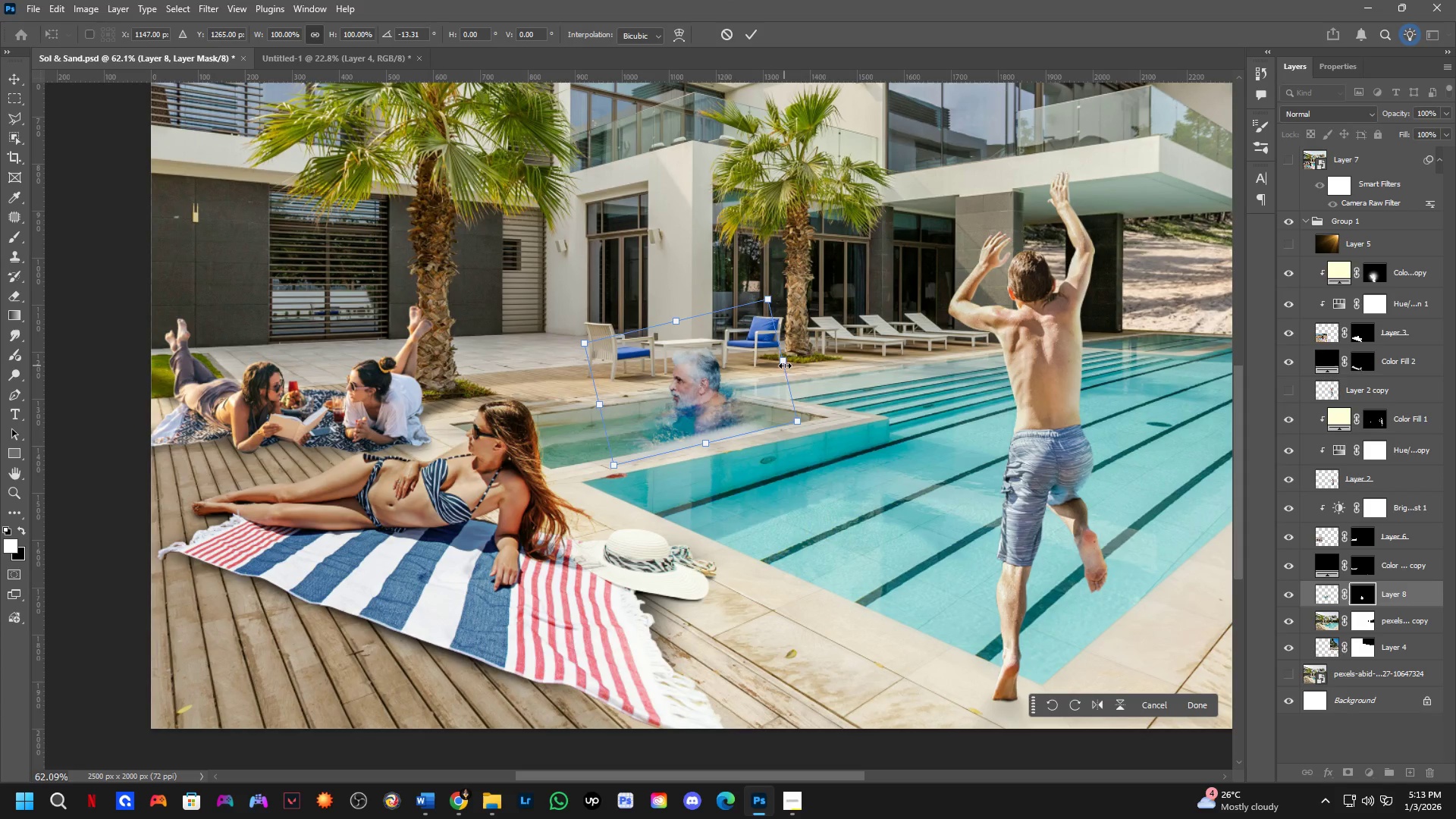 
left_click_drag(start_coordinate=[789, 365], to_coordinate=[762, 375])
 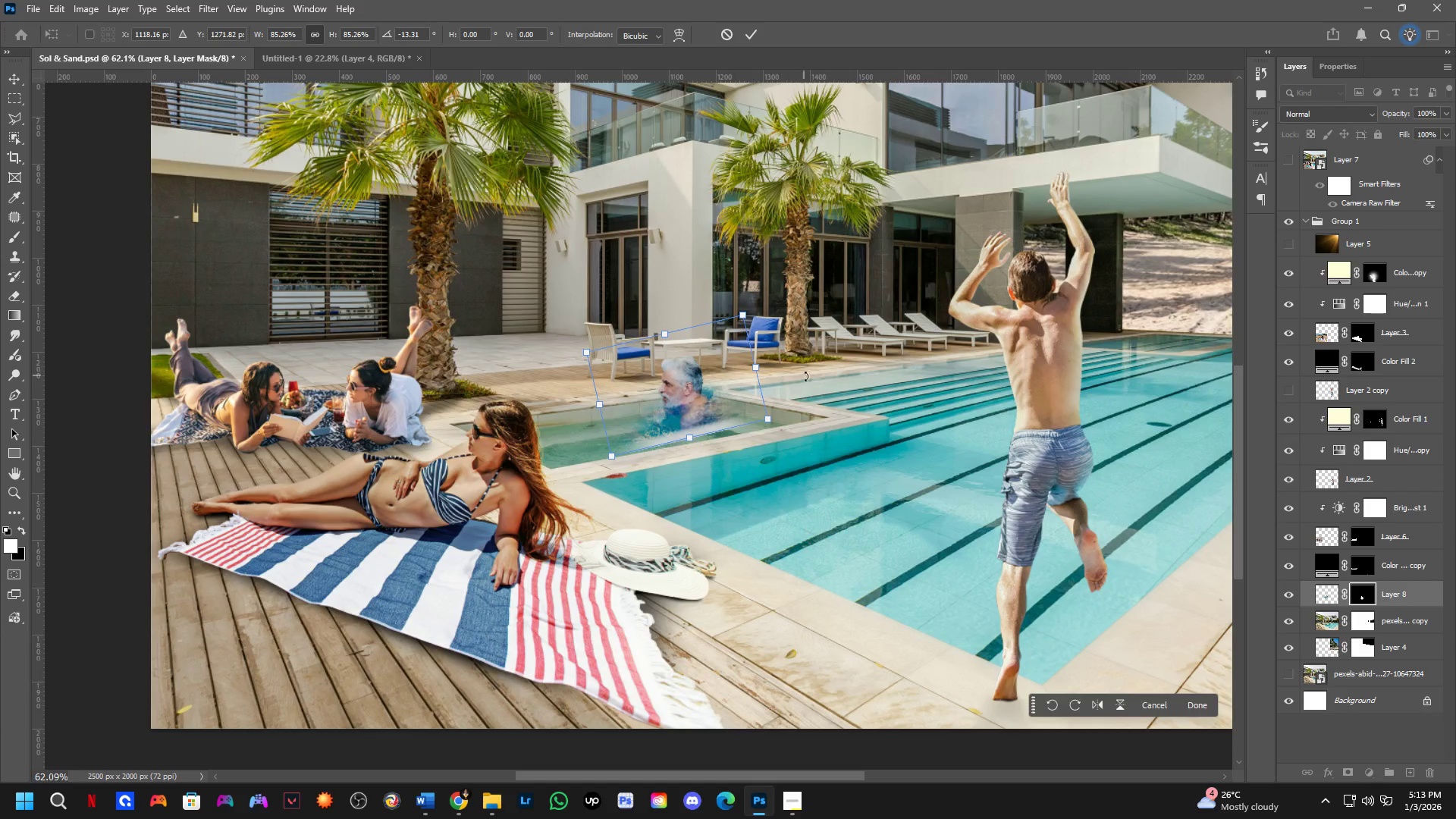 
left_click_drag(start_coordinate=[811, 380], to_coordinate=[816, 388])
 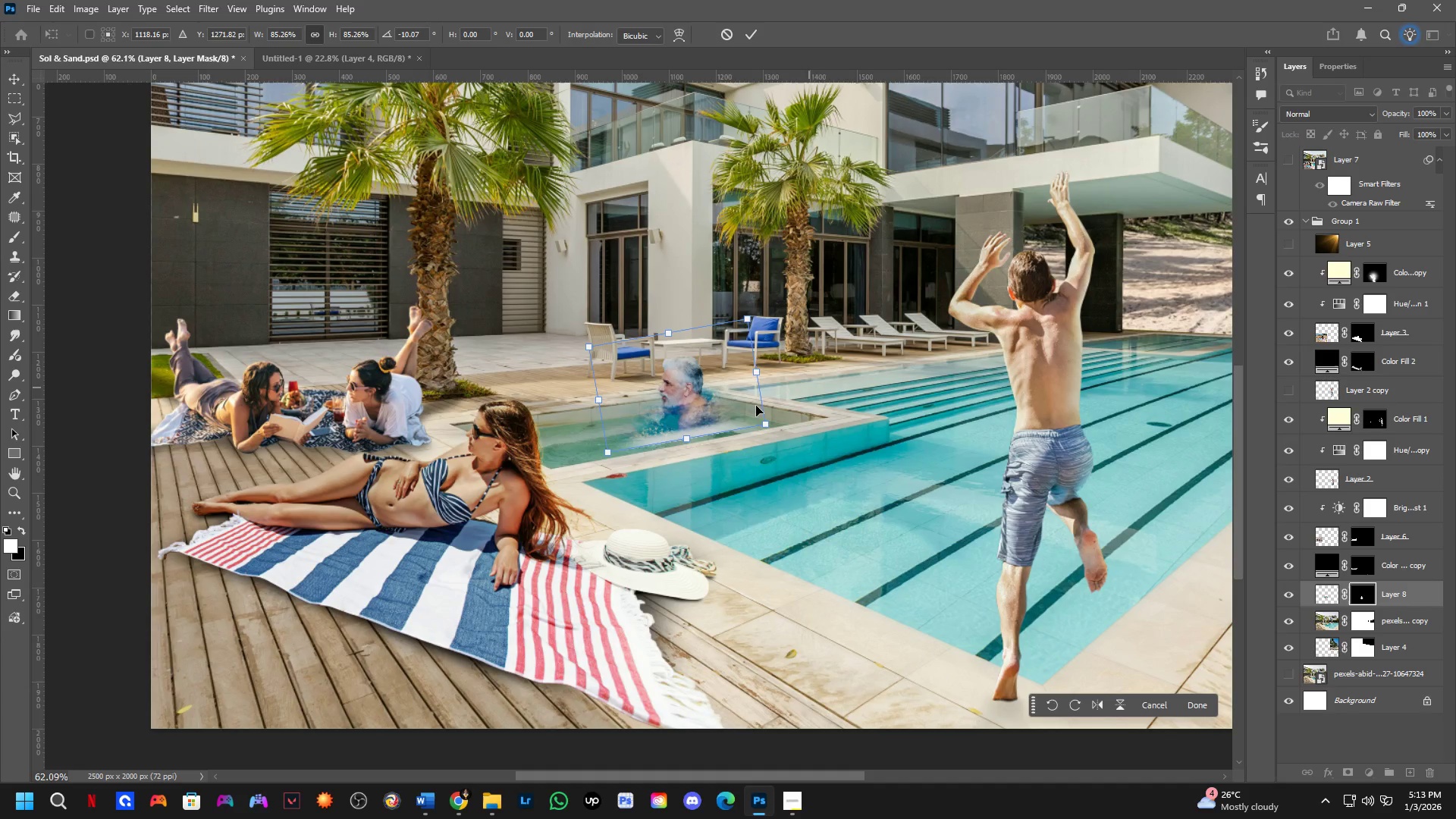 
hold_key(key=ControlLeft, duration=1.22)
left_click_drag(start_coordinate=[706, 413], to_coordinate=[711, 428])
 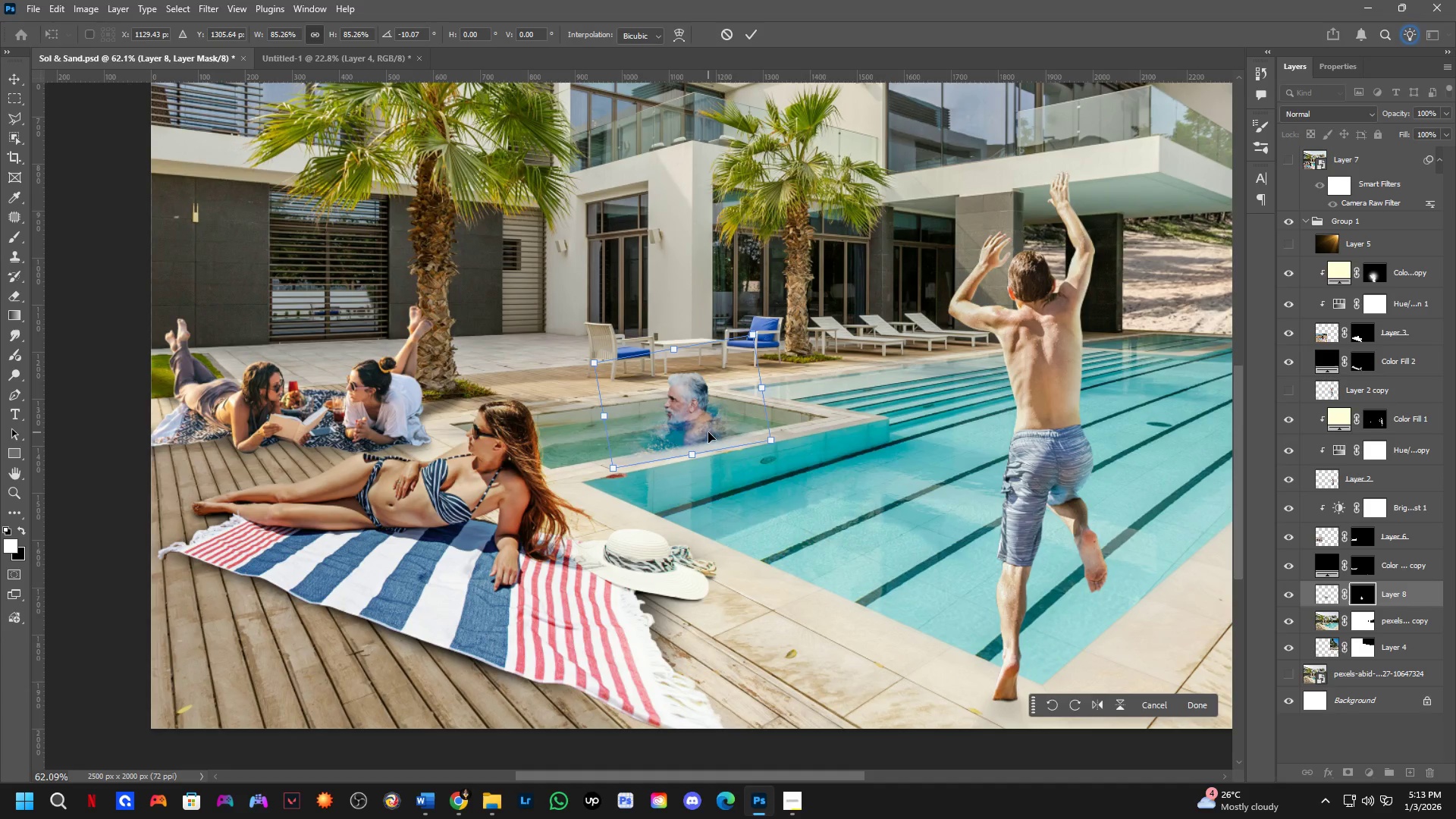 
hold_key(key=ControlLeft, duration=0.67)
left_click_drag(start_coordinate=[708, 432], to_coordinate=[706, 428])
 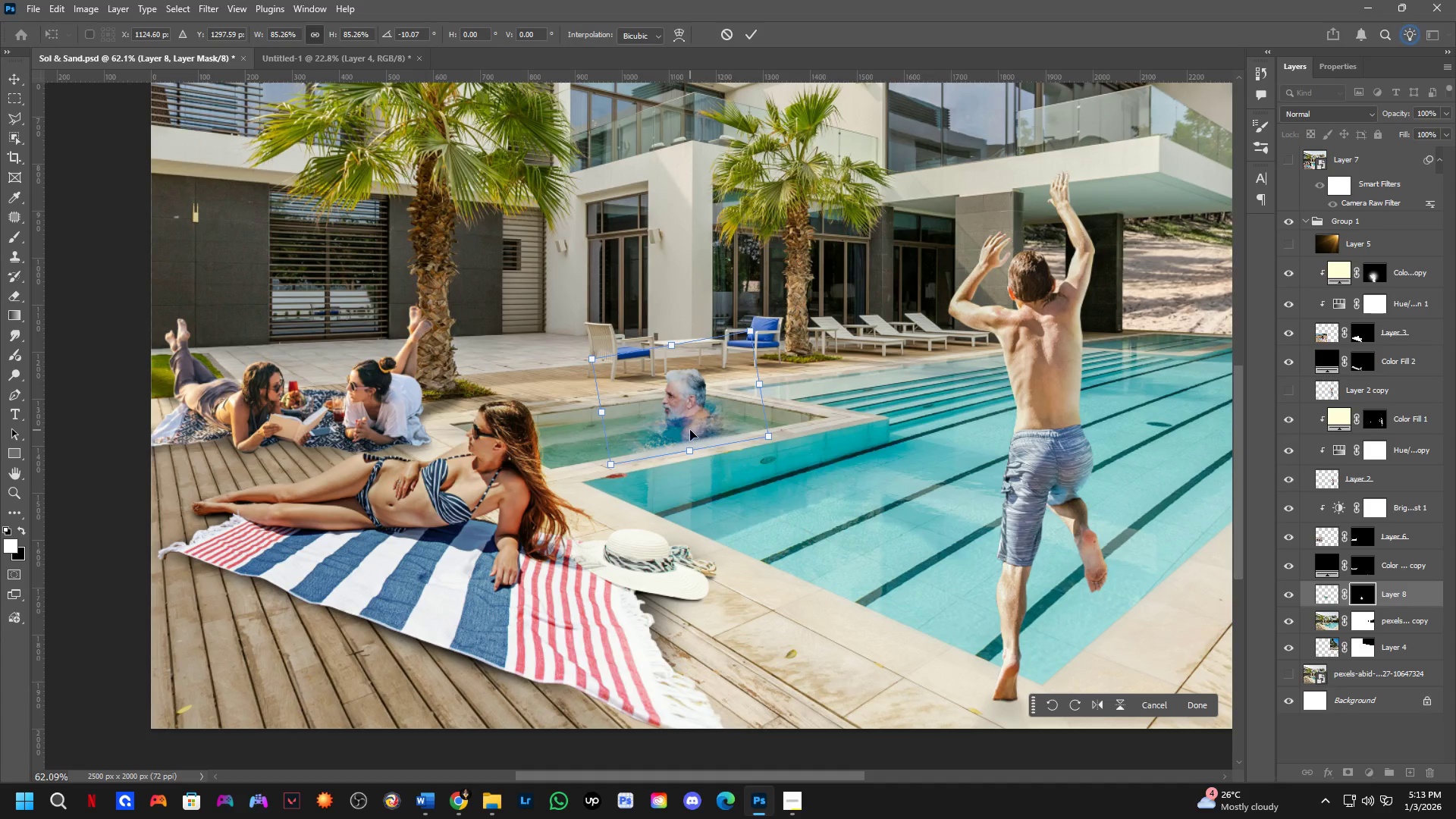 
hold_key(key=ControlLeft, duration=3.86)
 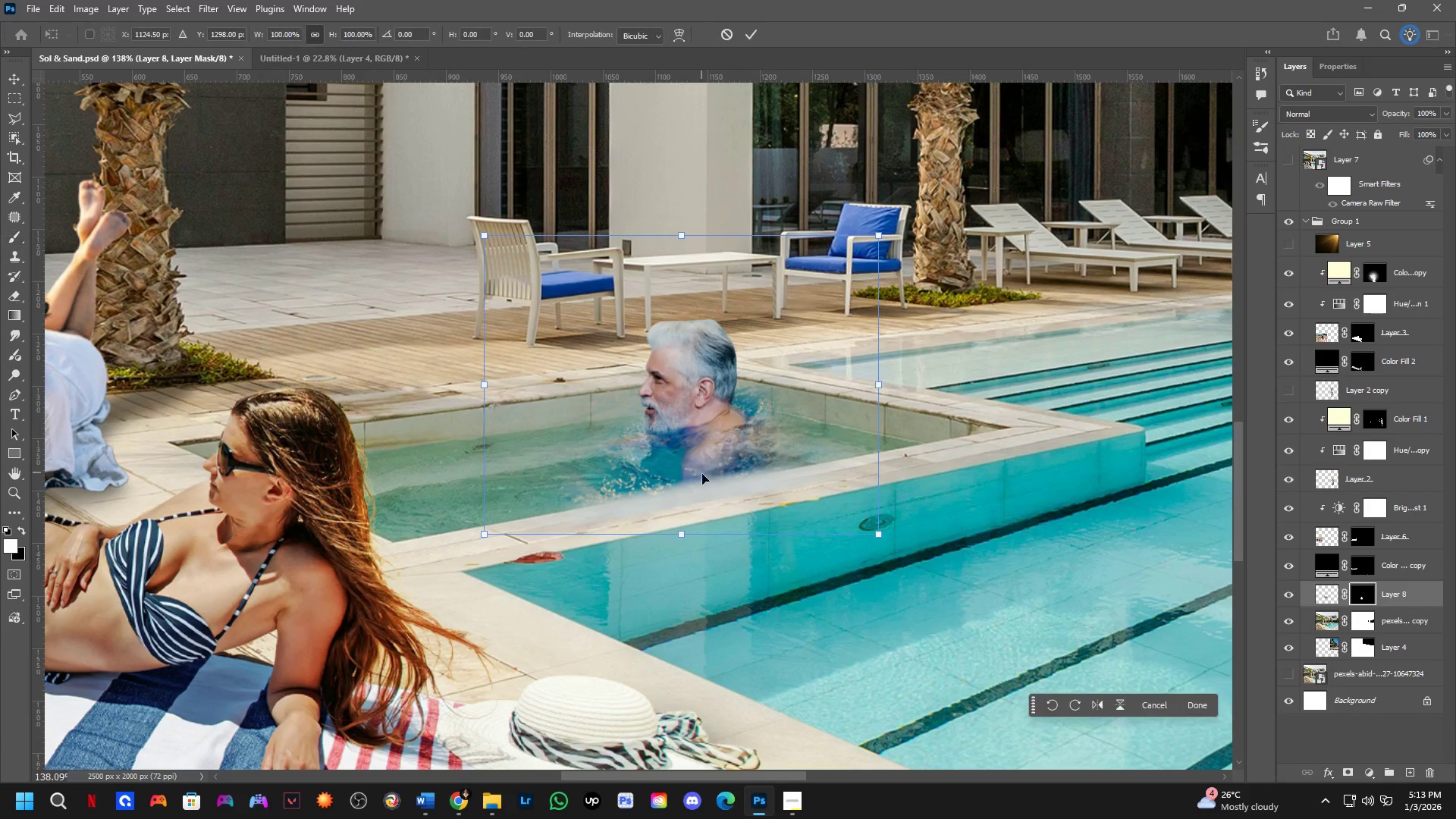 
key(NumpadEnter)
 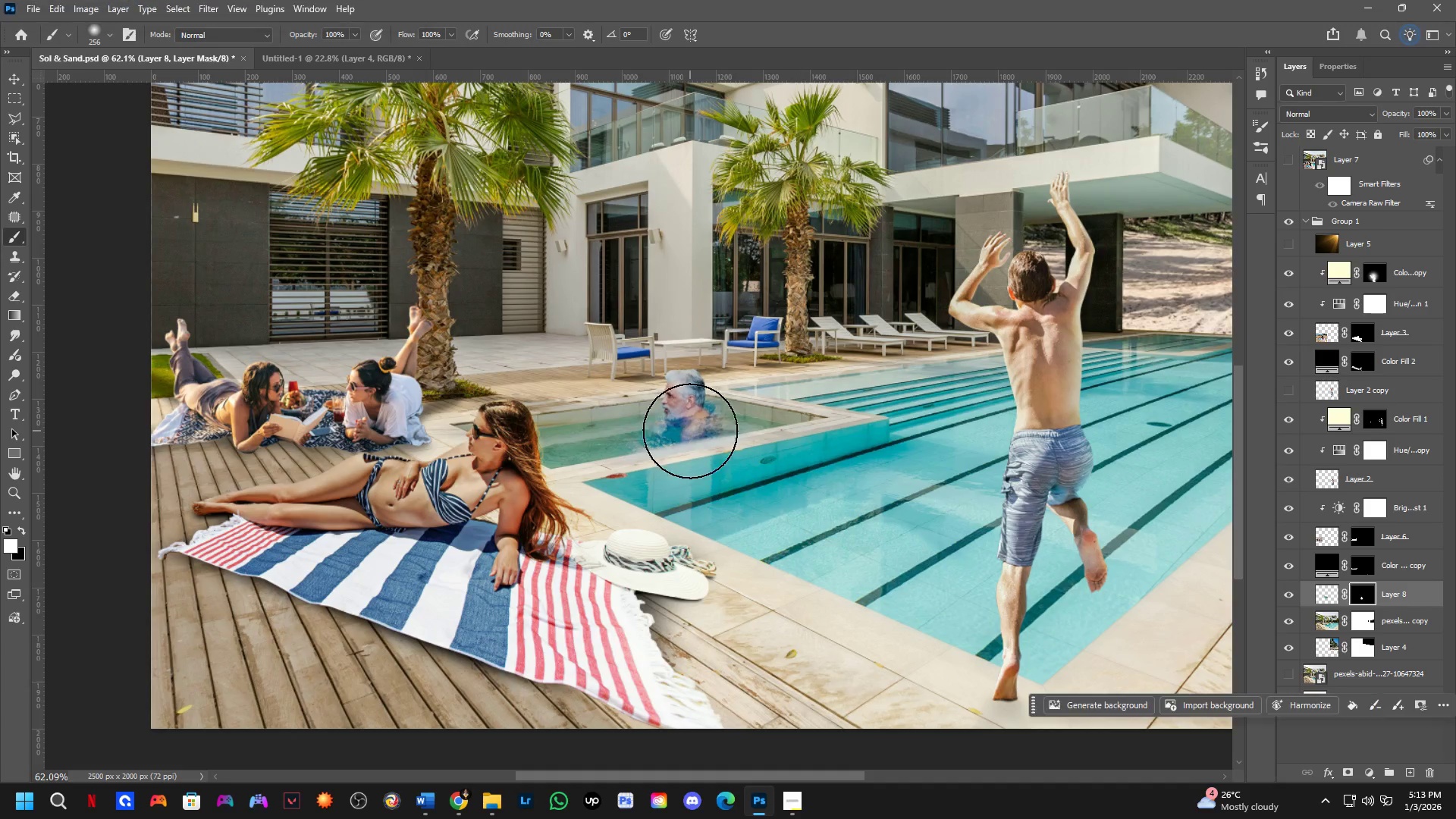 
key(Shift+ShiftLeft)
 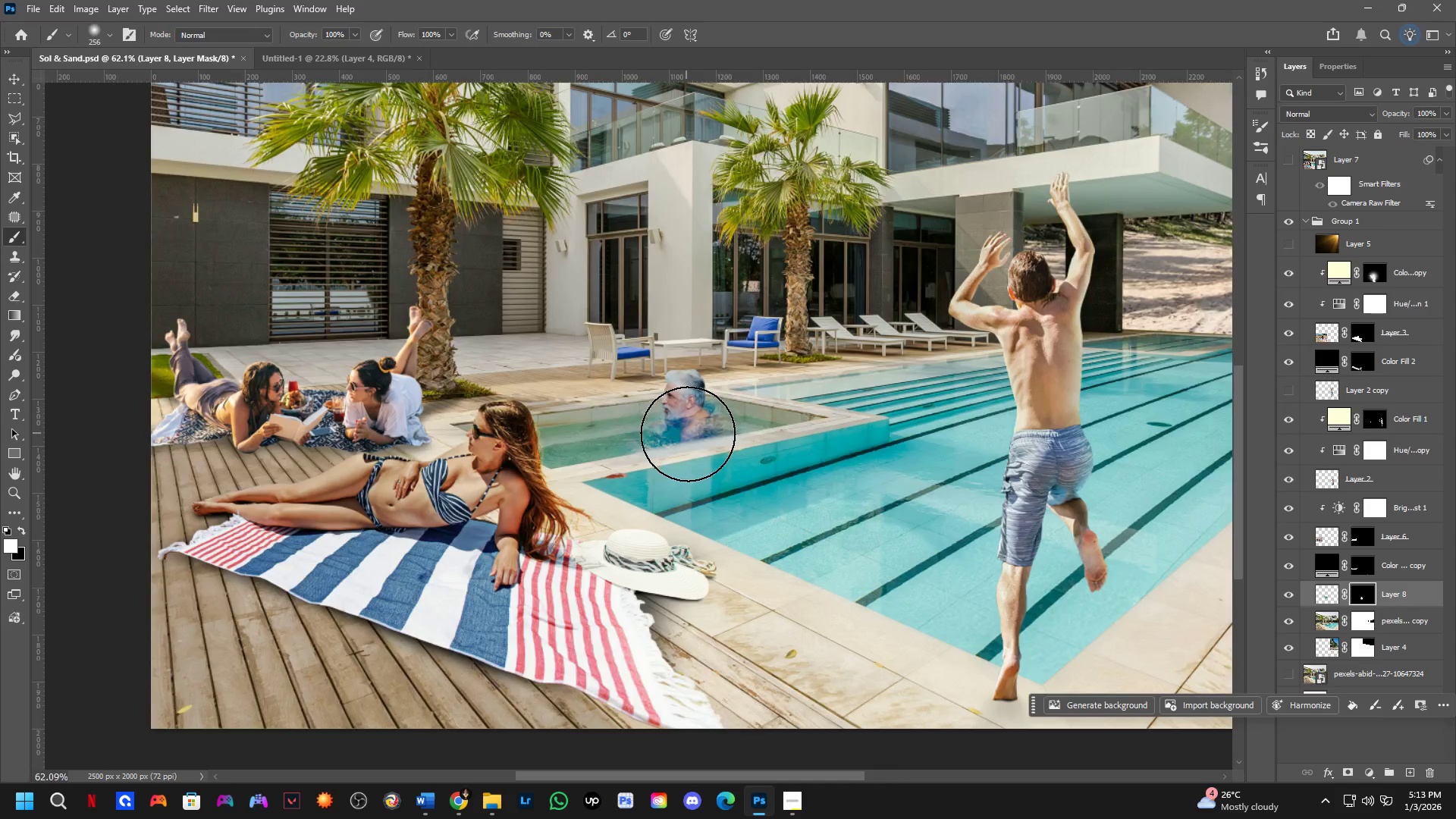 
scroll: coordinate [708, 453], scroll_direction: down, amount: 2.0
 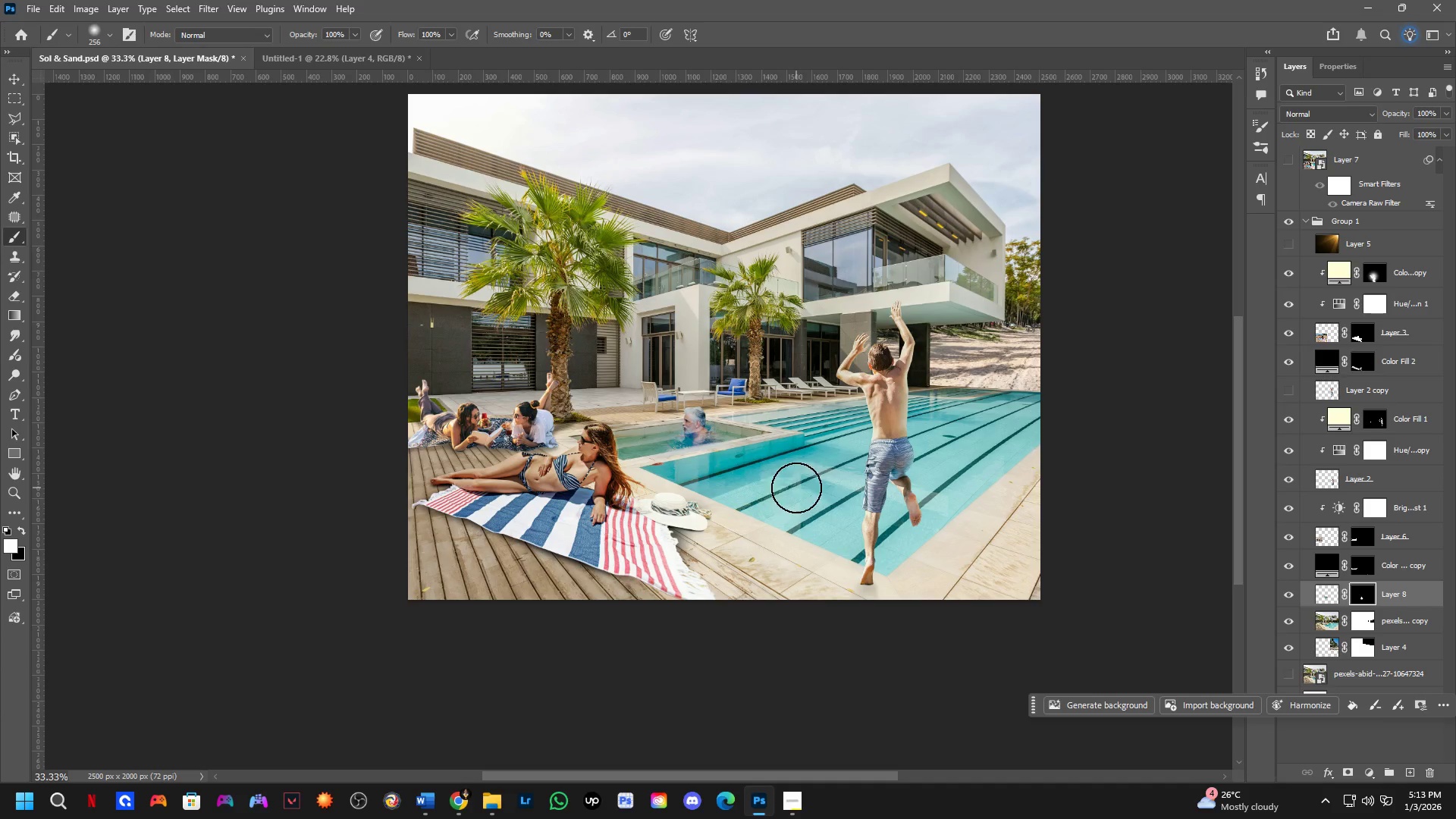 
scroll: coordinate [683, 408], scroll_direction: up, amount: 15.0
 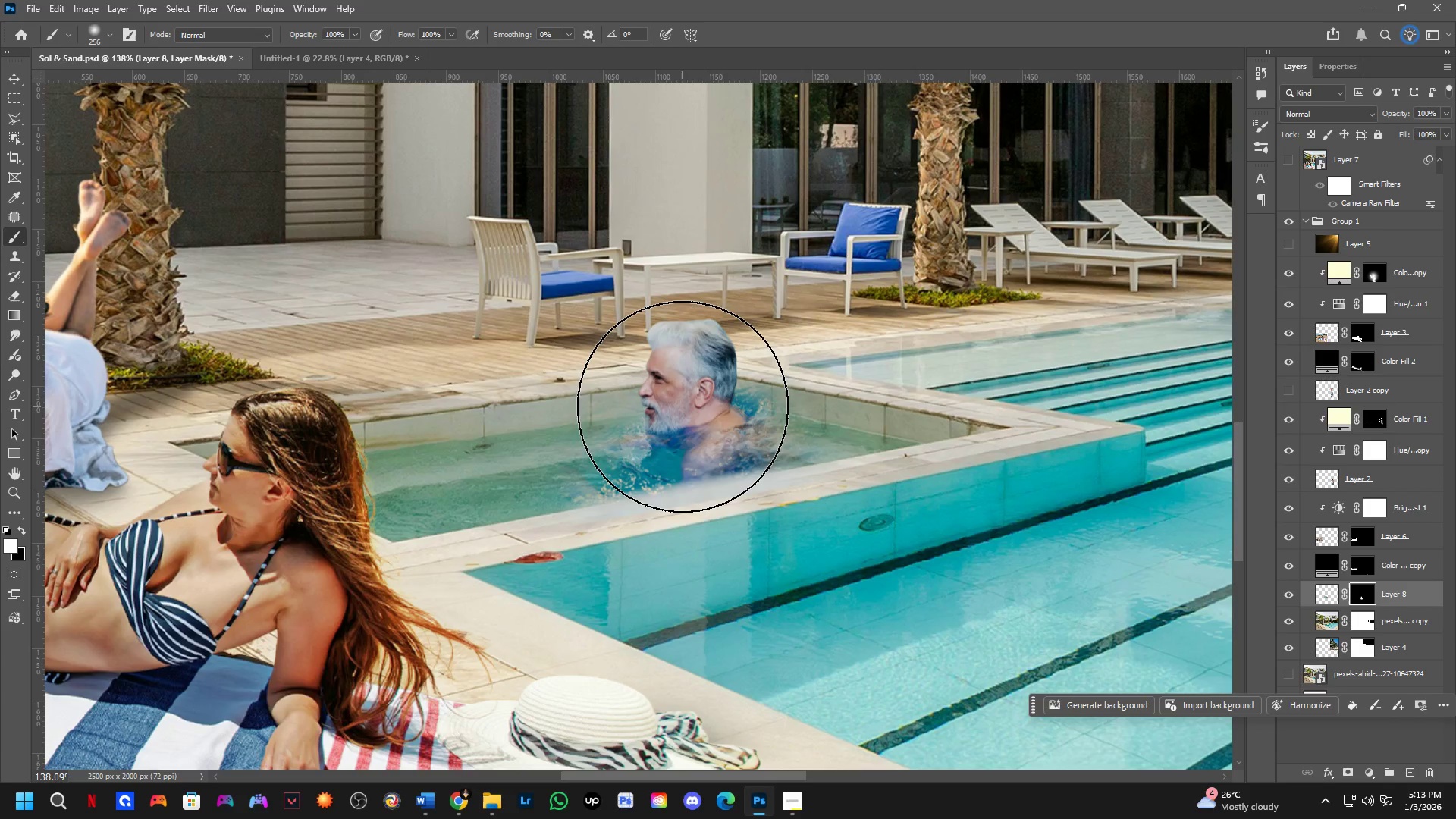 
key(Control+T)
 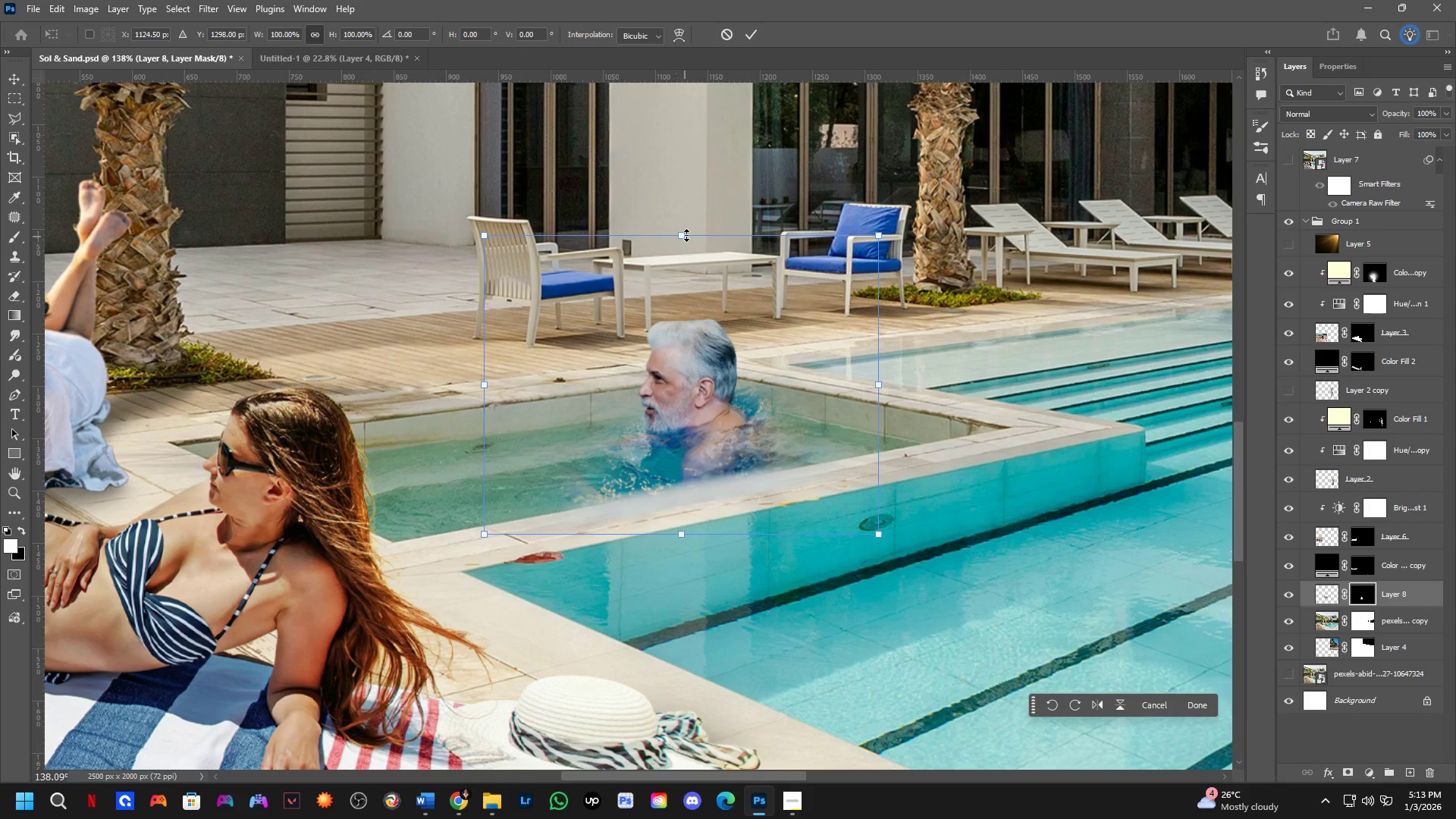 
left_click_drag(start_coordinate=[686, 234], to_coordinate=[692, 318])
 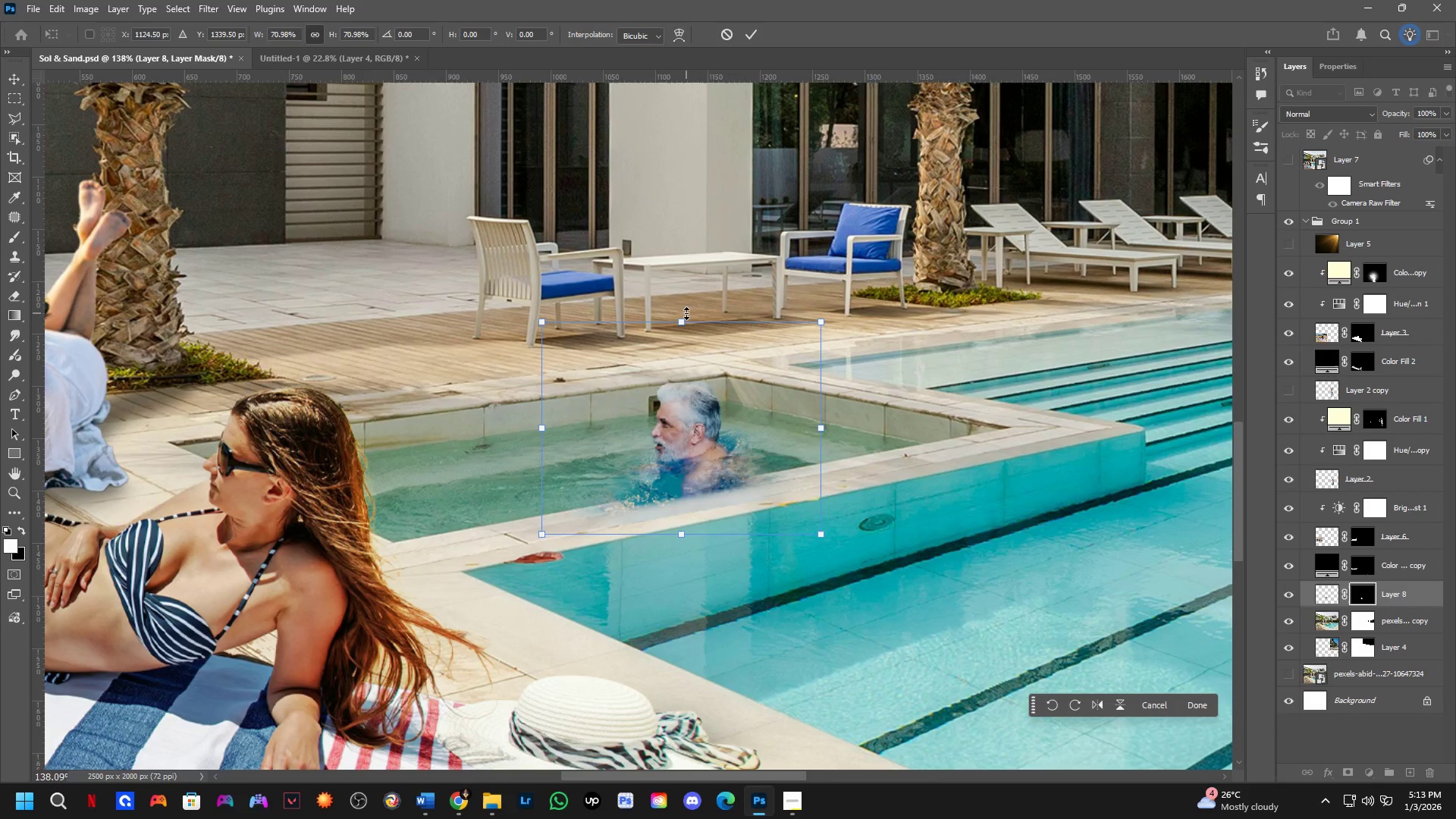 
left_click_drag(start_coordinate=[686, 313], to_coordinate=[680, 262])
 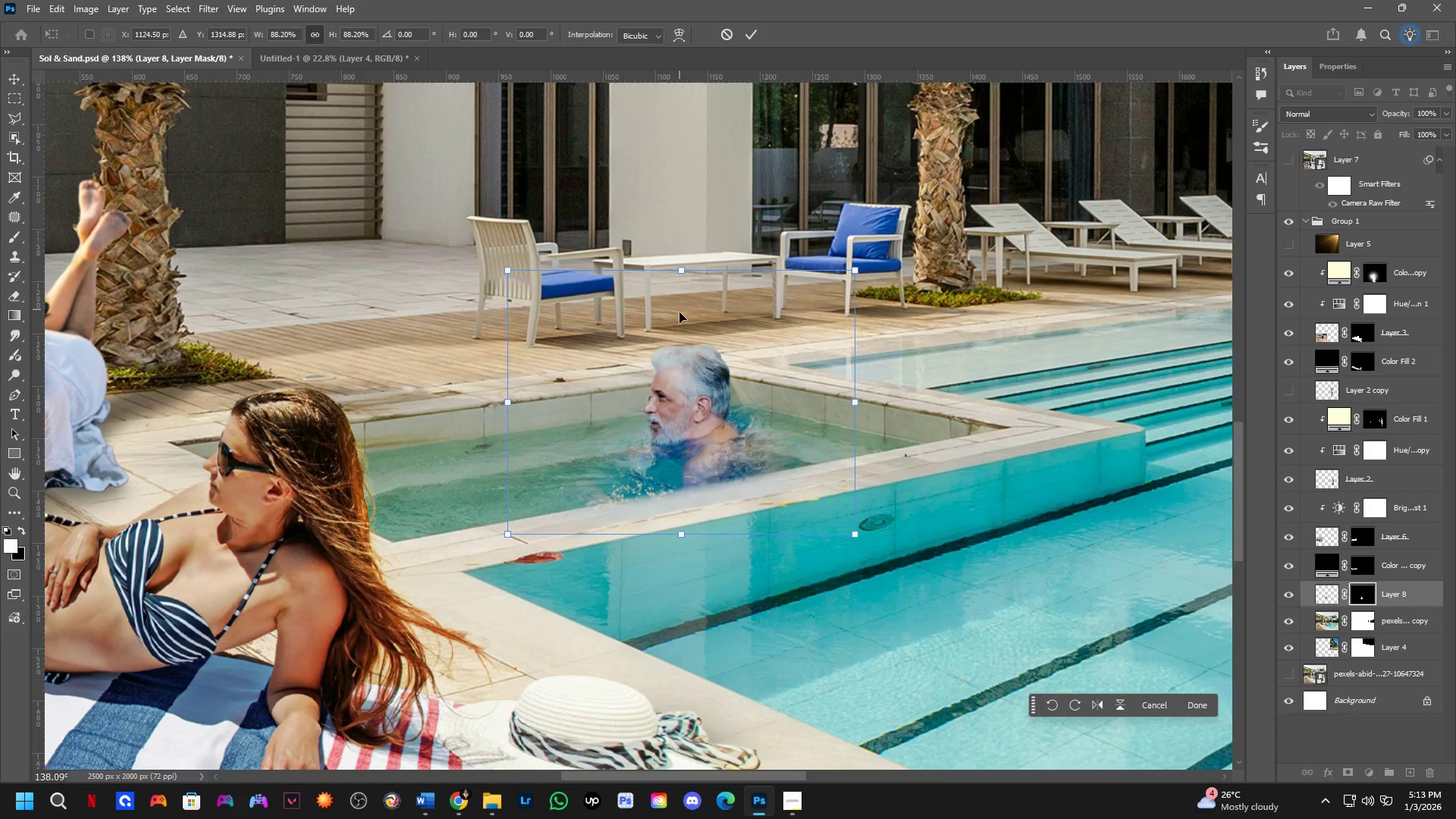 
hold_key(key=ControlLeft, duration=0.8)
left_click_drag(start_coordinate=[682, 341], to_coordinate=[679, 337])
 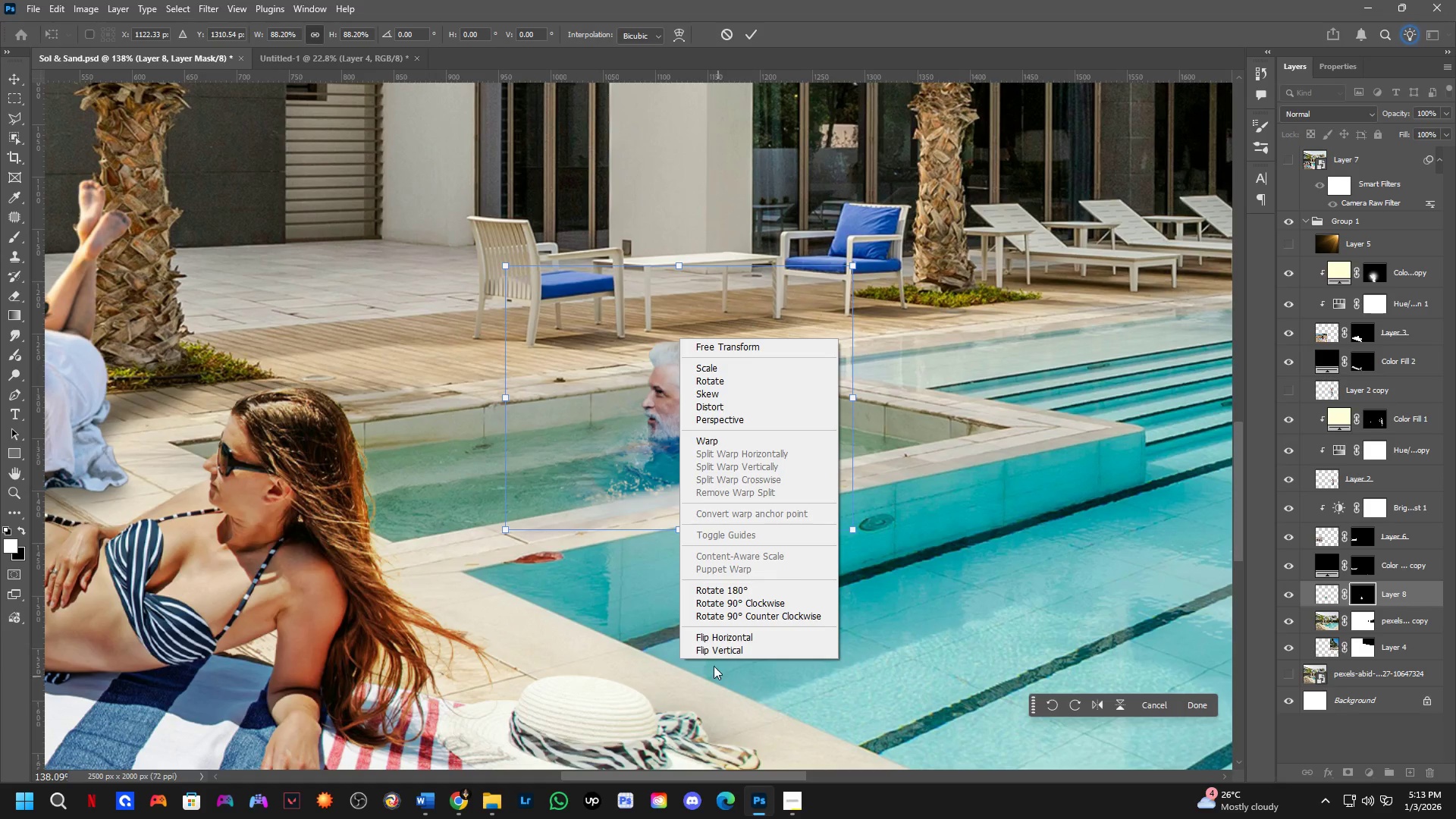 
left_click([711, 635])
 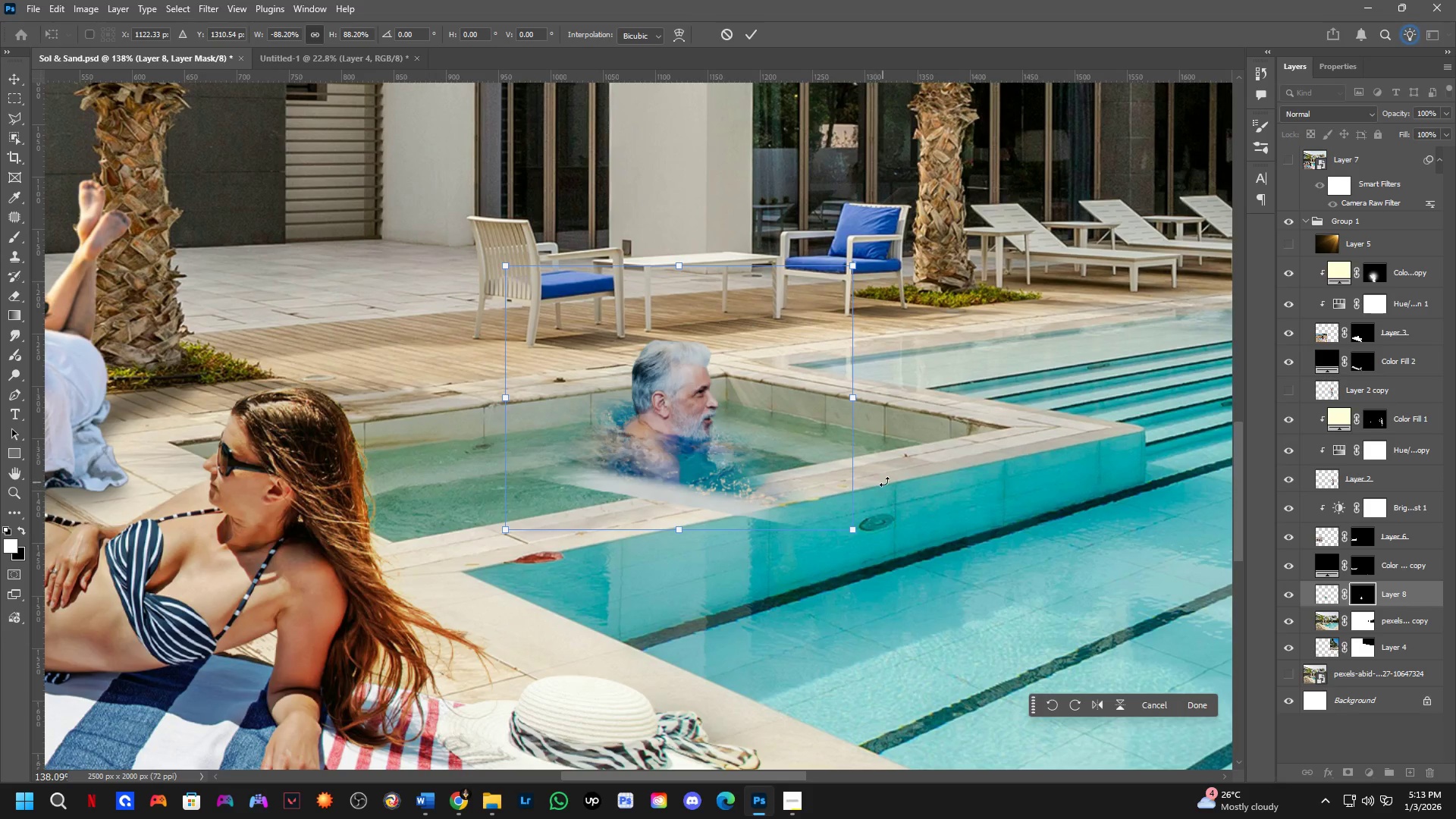 
left_click_drag(start_coordinate=[913, 460], to_coordinate=[896, 380])
 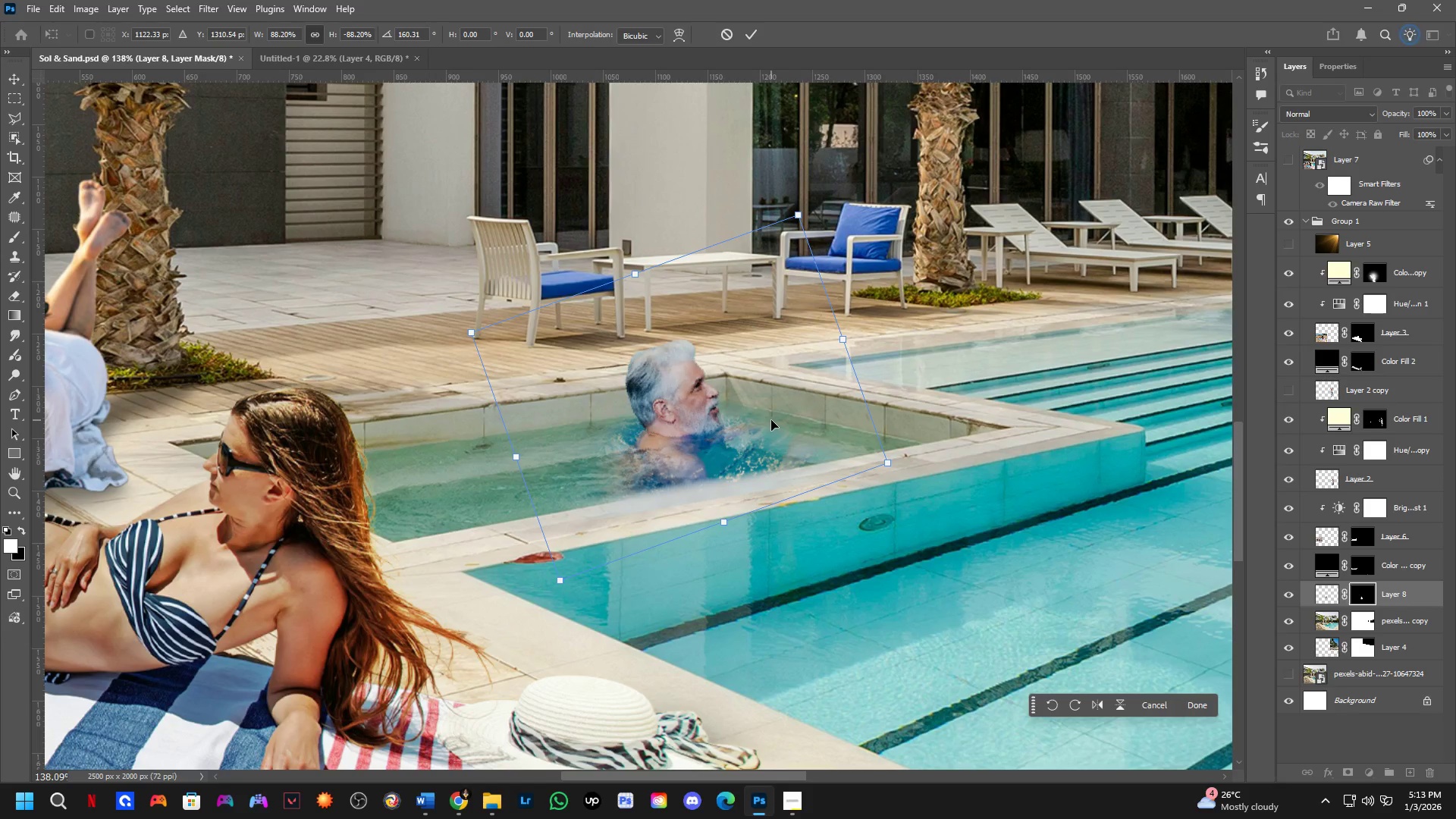 
key(NumpadEnter)
 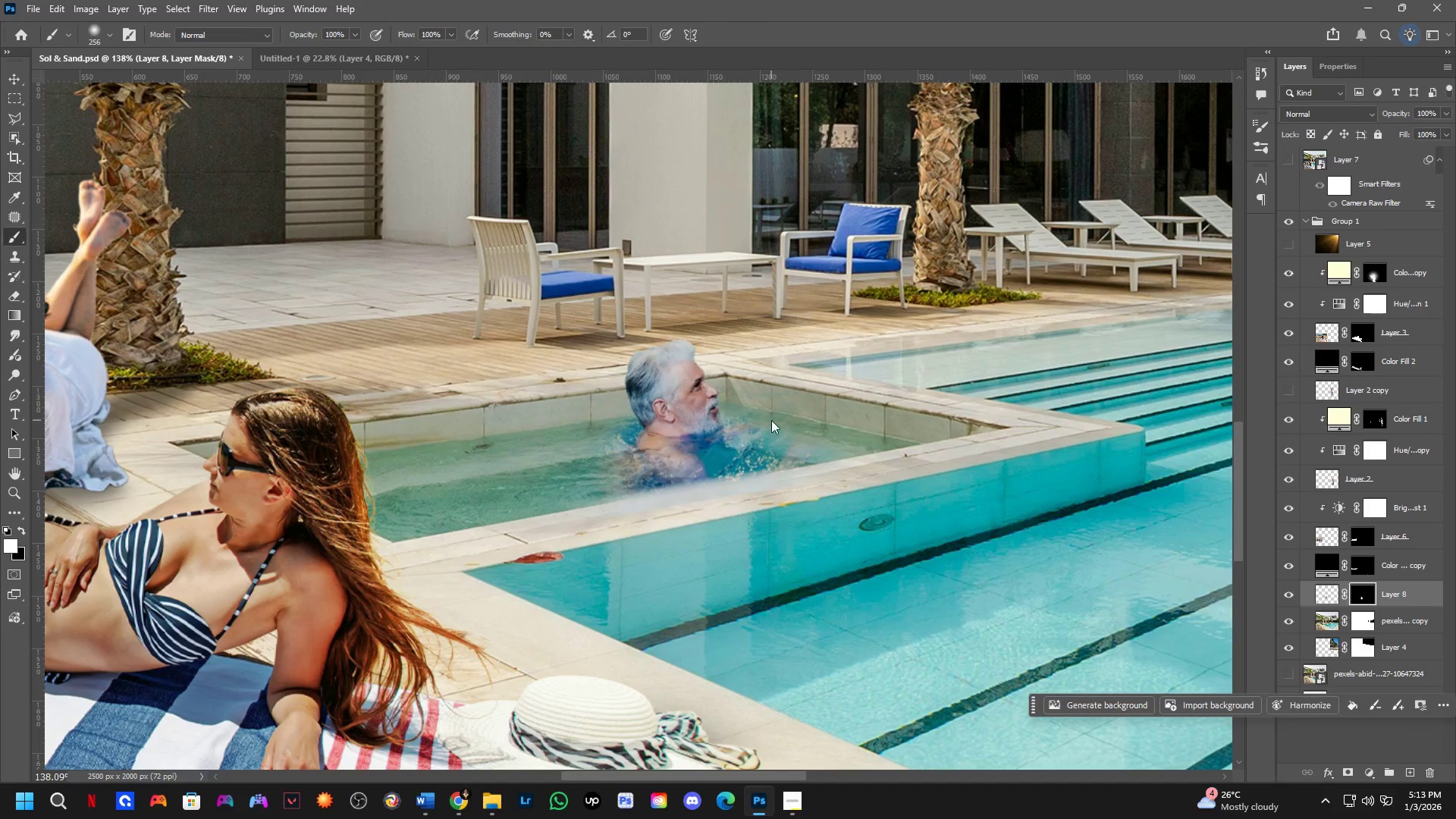 
hold_key(key=ShiftLeft, duration=0.47)
scroll: coordinate [709, 532], scroll_direction: down, amount: 6.0
 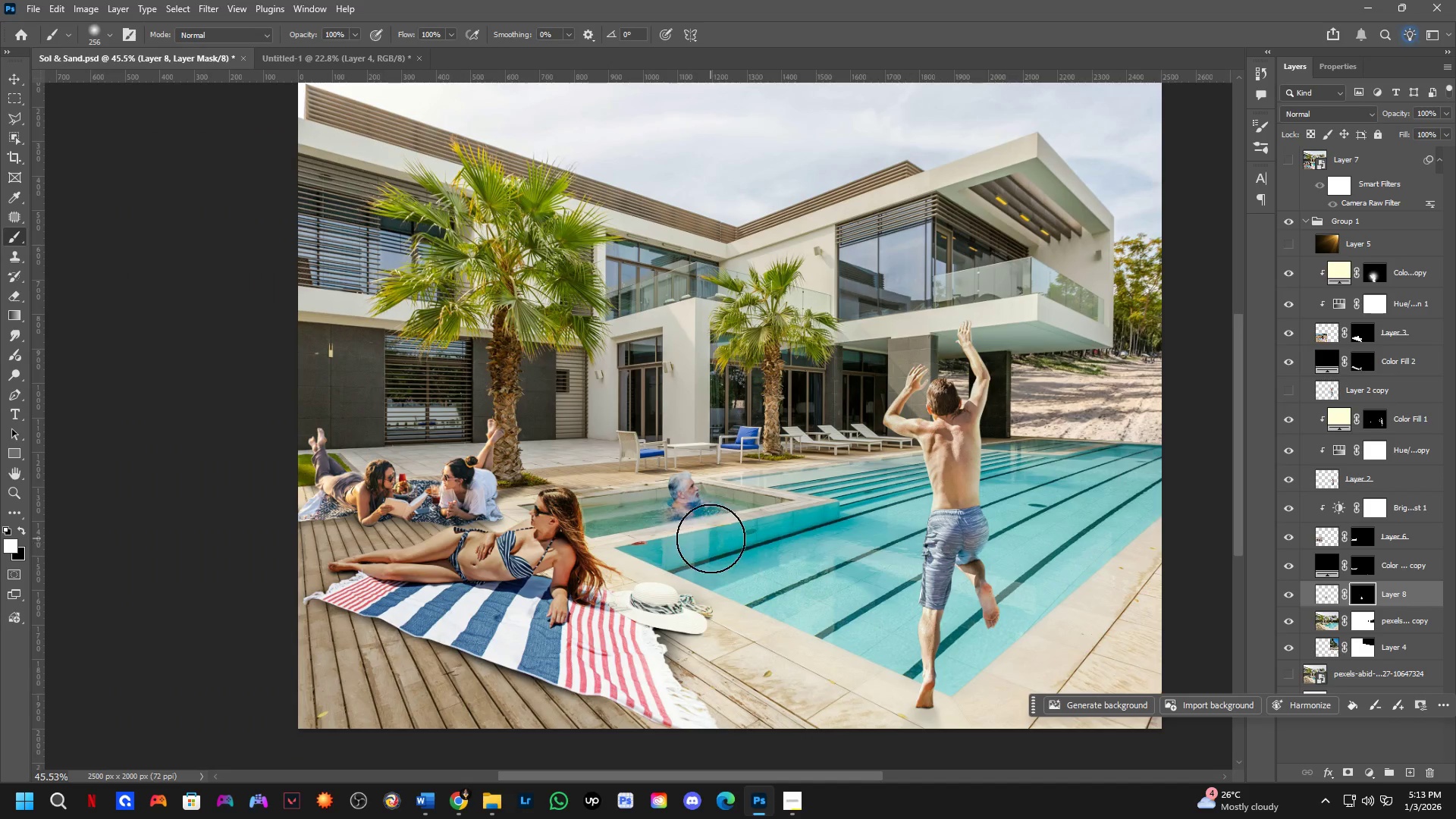 
scroll: coordinate [710, 510], scroll_direction: up, amount: 9.0
 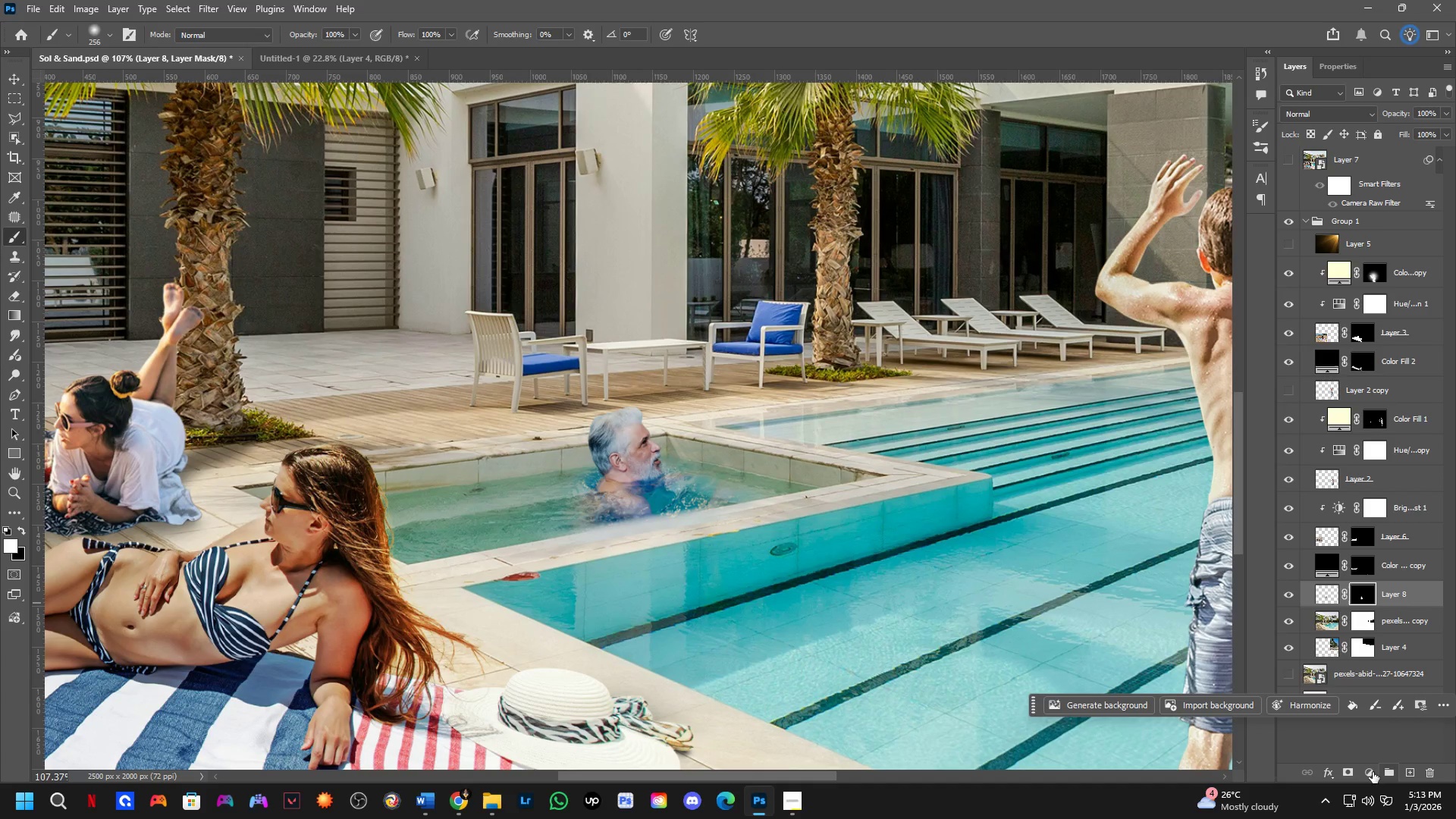 
left_click([1368, 771])
 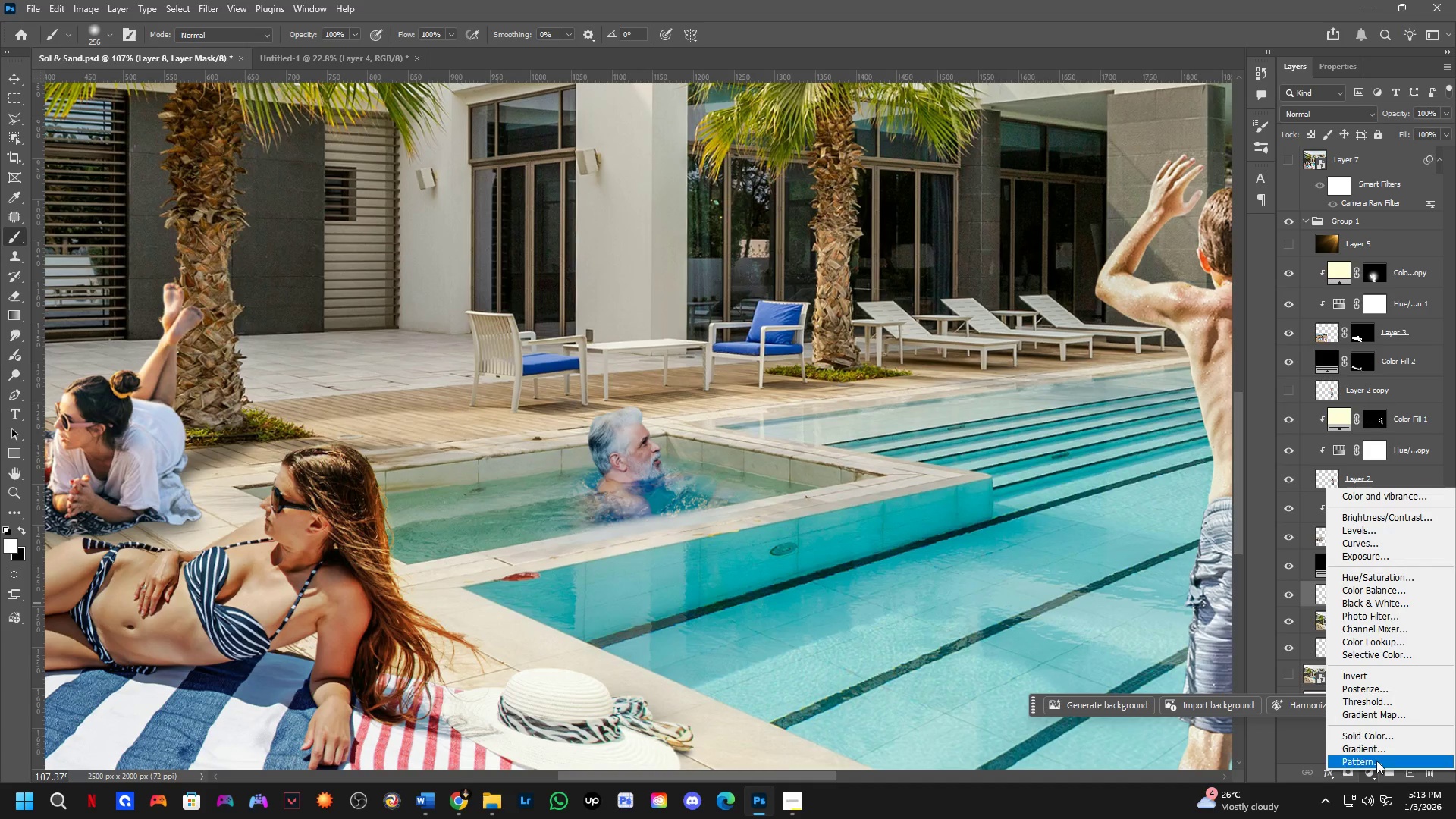 
left_click_drag(start_coordinate=[1385, 690], to_coordinate=[1408, 576])
 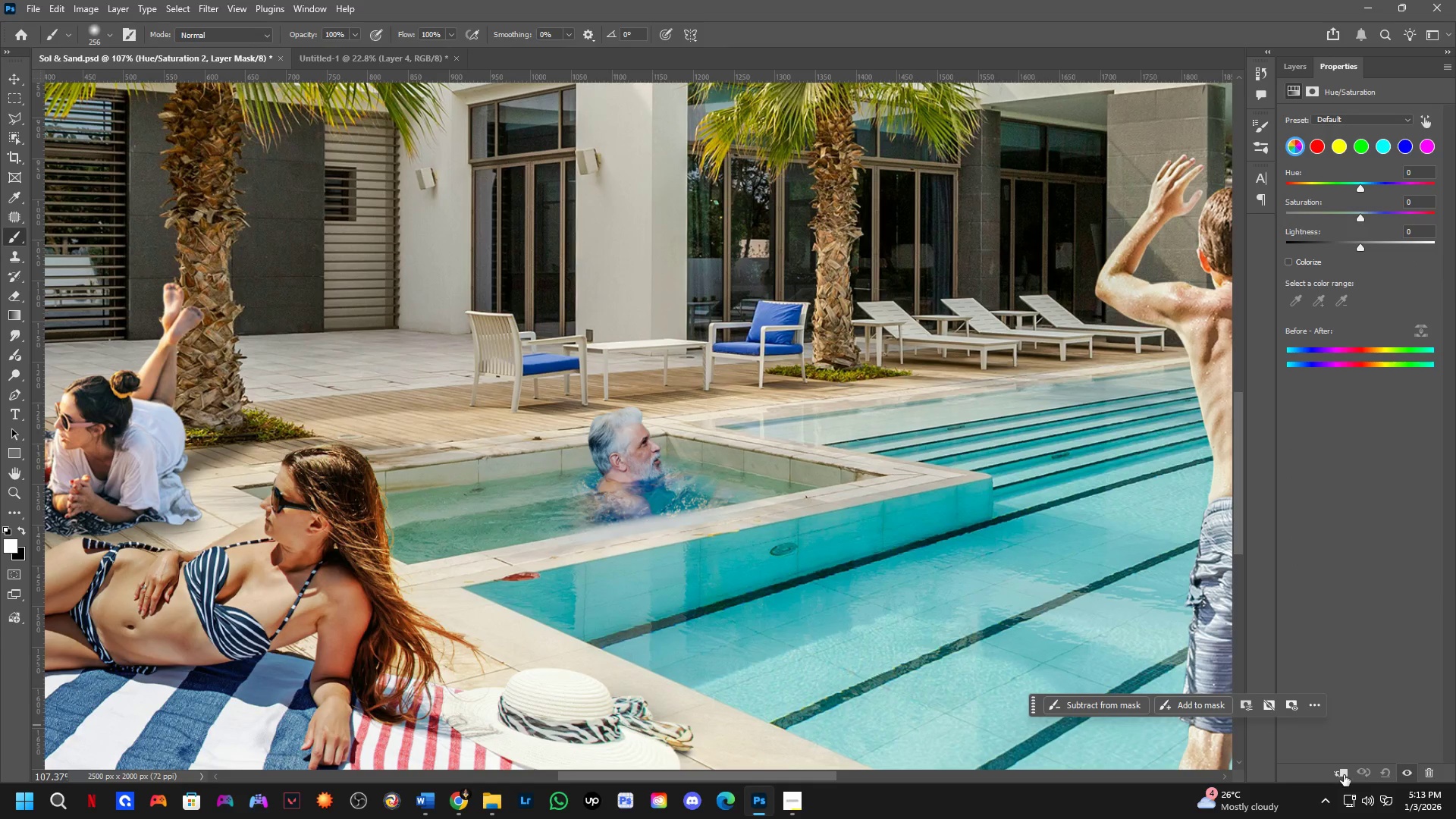 
left_click([1344, 775])
 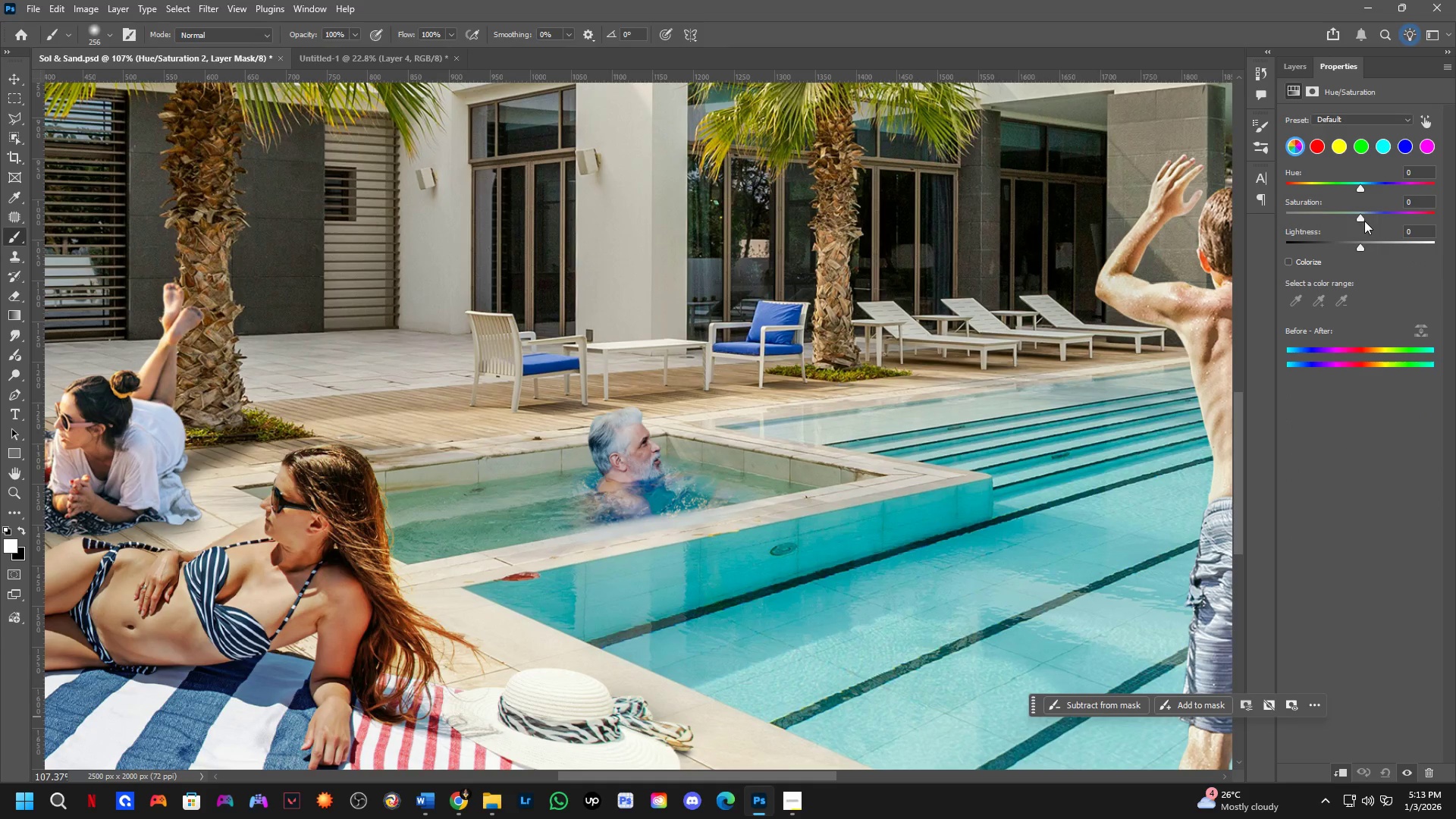 
left_click_drag(start_coordinate=[1360, 217], to_coordinate=[1335, 221])
 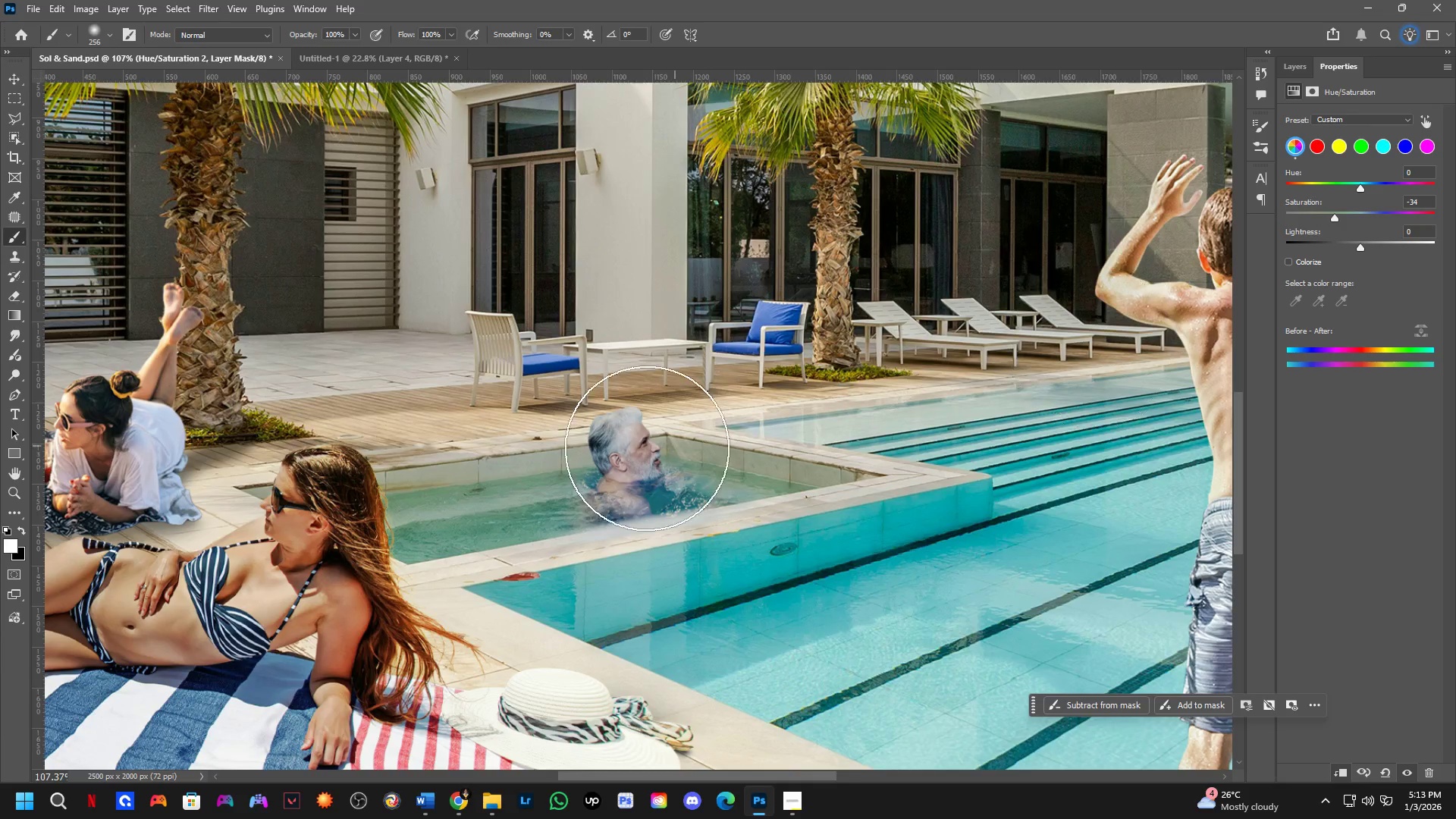 
hold_key(key=Space, duration=0.56)
 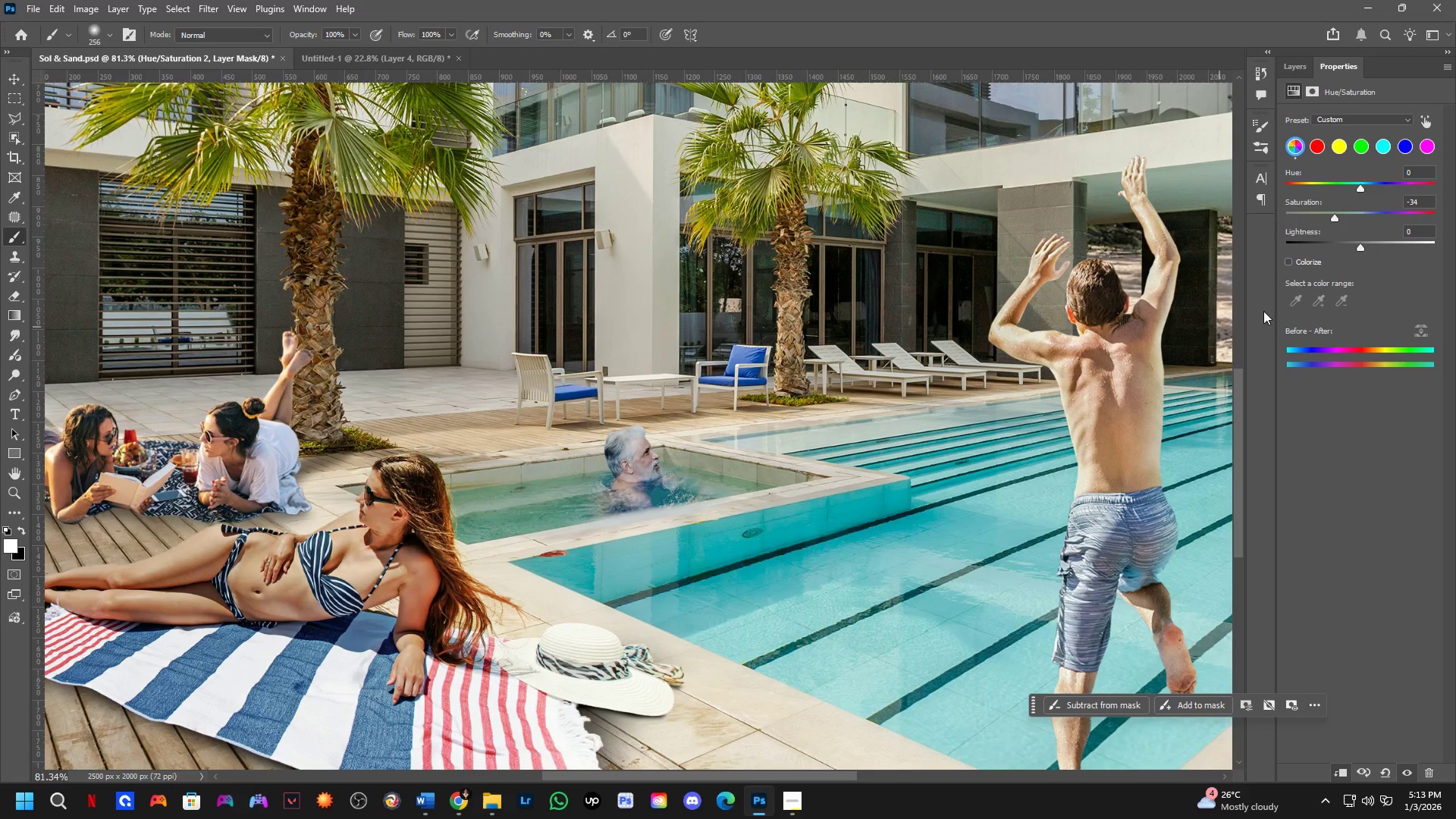 
left_click_drag(start_coordinate=[694, 501], to_coordinate=[708, 517])
 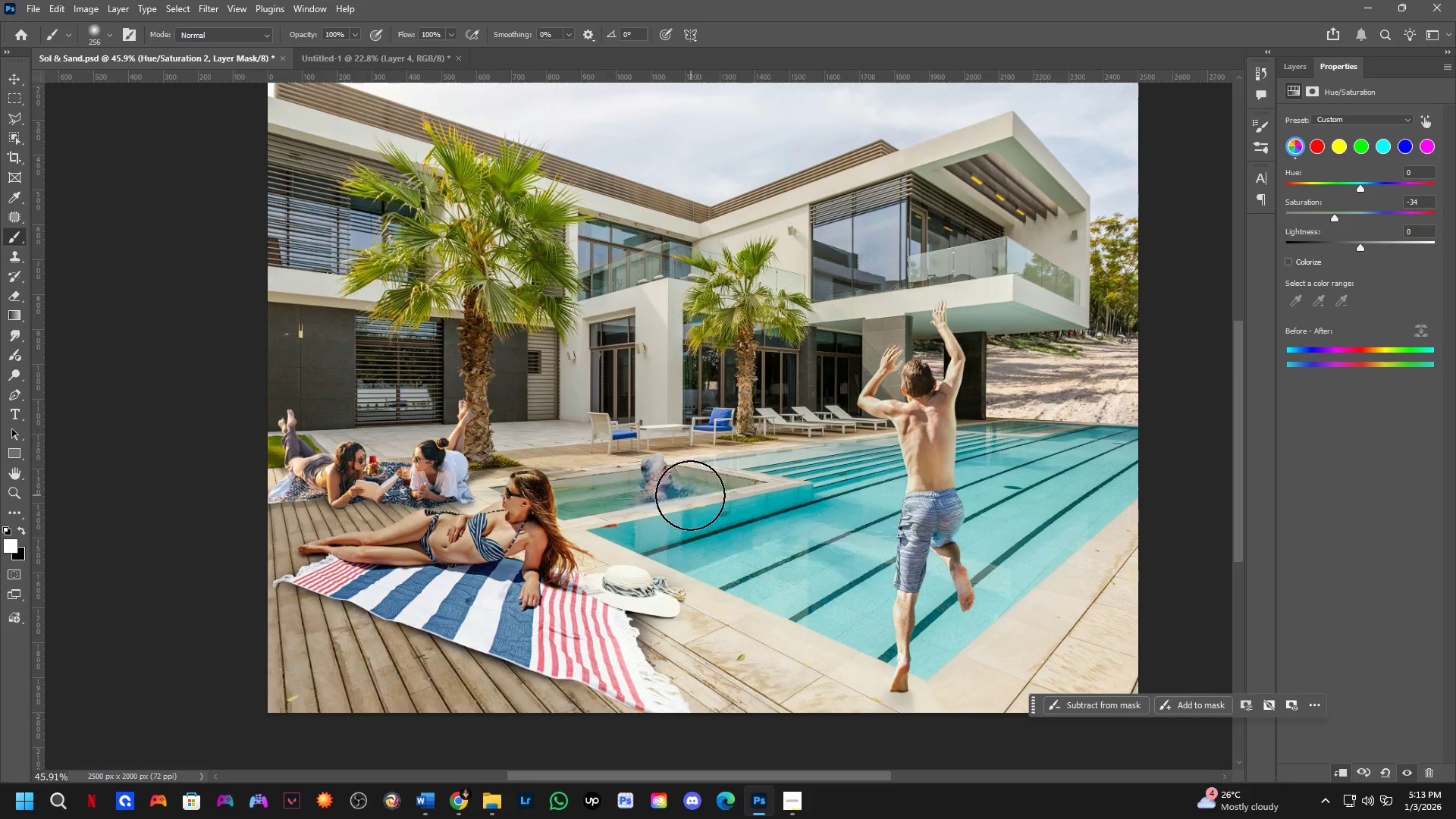 
scroll: coordinate [680, 475], scroll_direction: down, amount: 9.0
 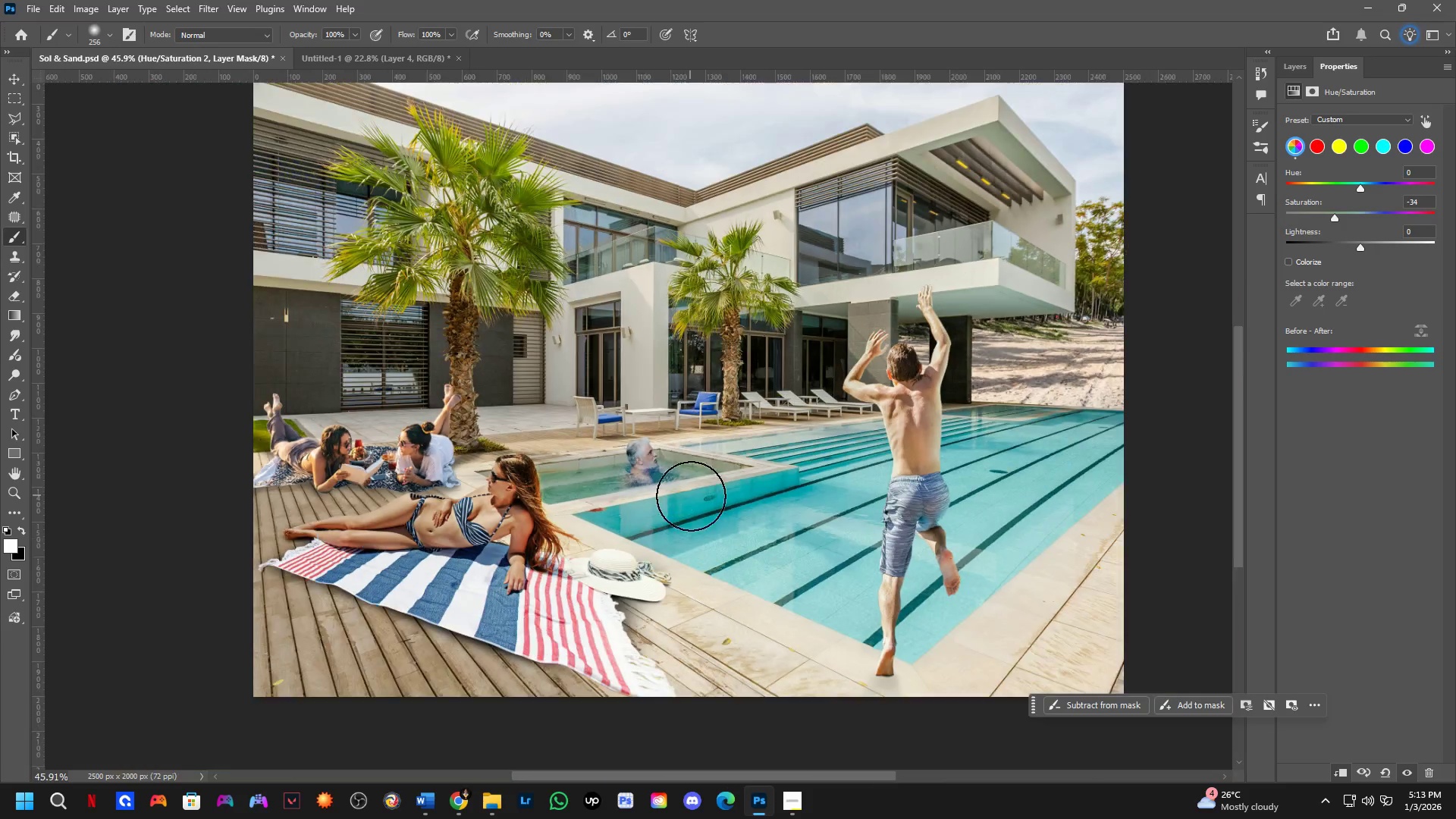 
scroll: coordinate [686, 488], scroll_direction: up, amount: 6.0
 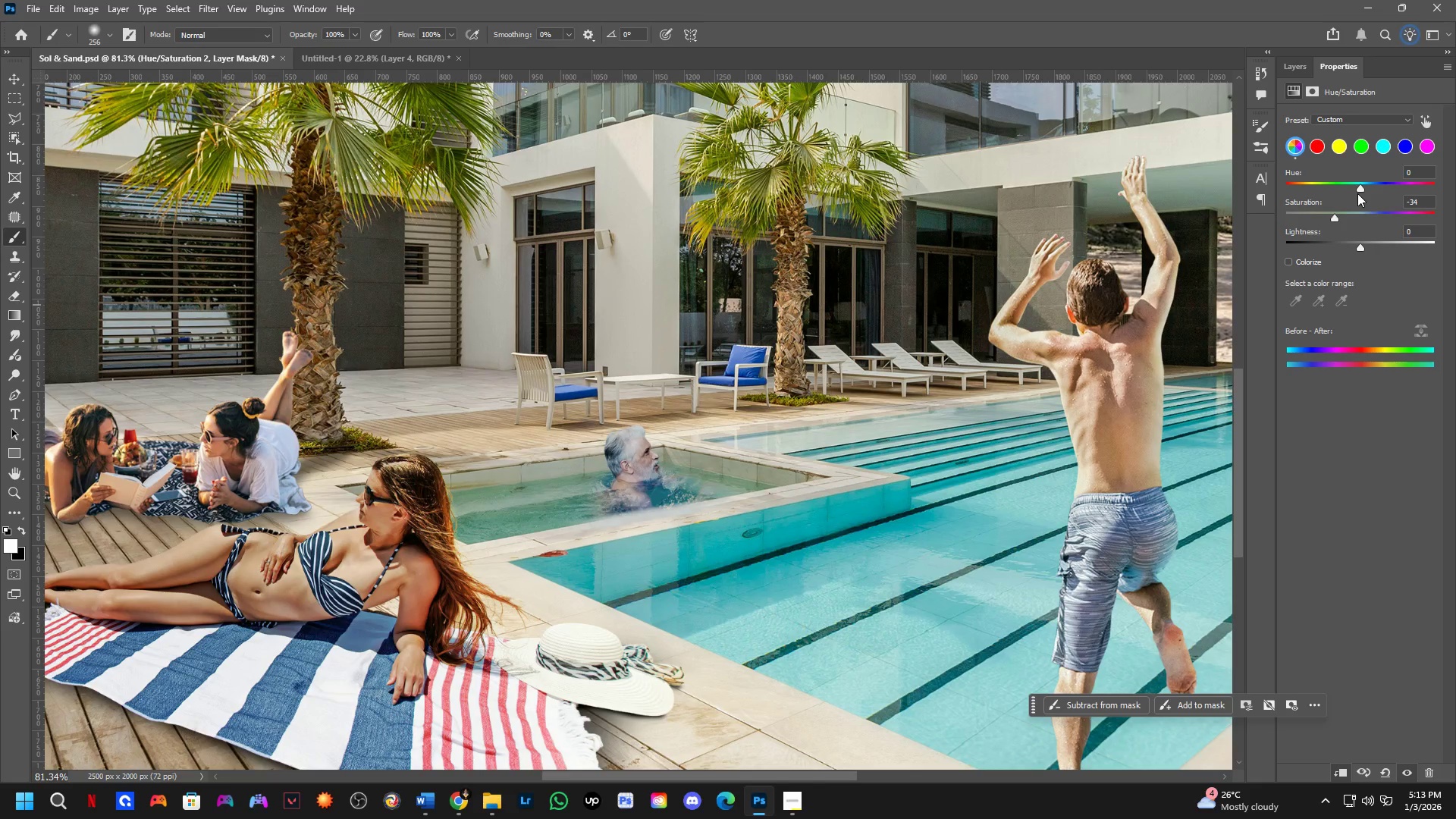 
left_click_drag(start_coordinate=[1359, 188], to_coordinate=[1368, 186])
 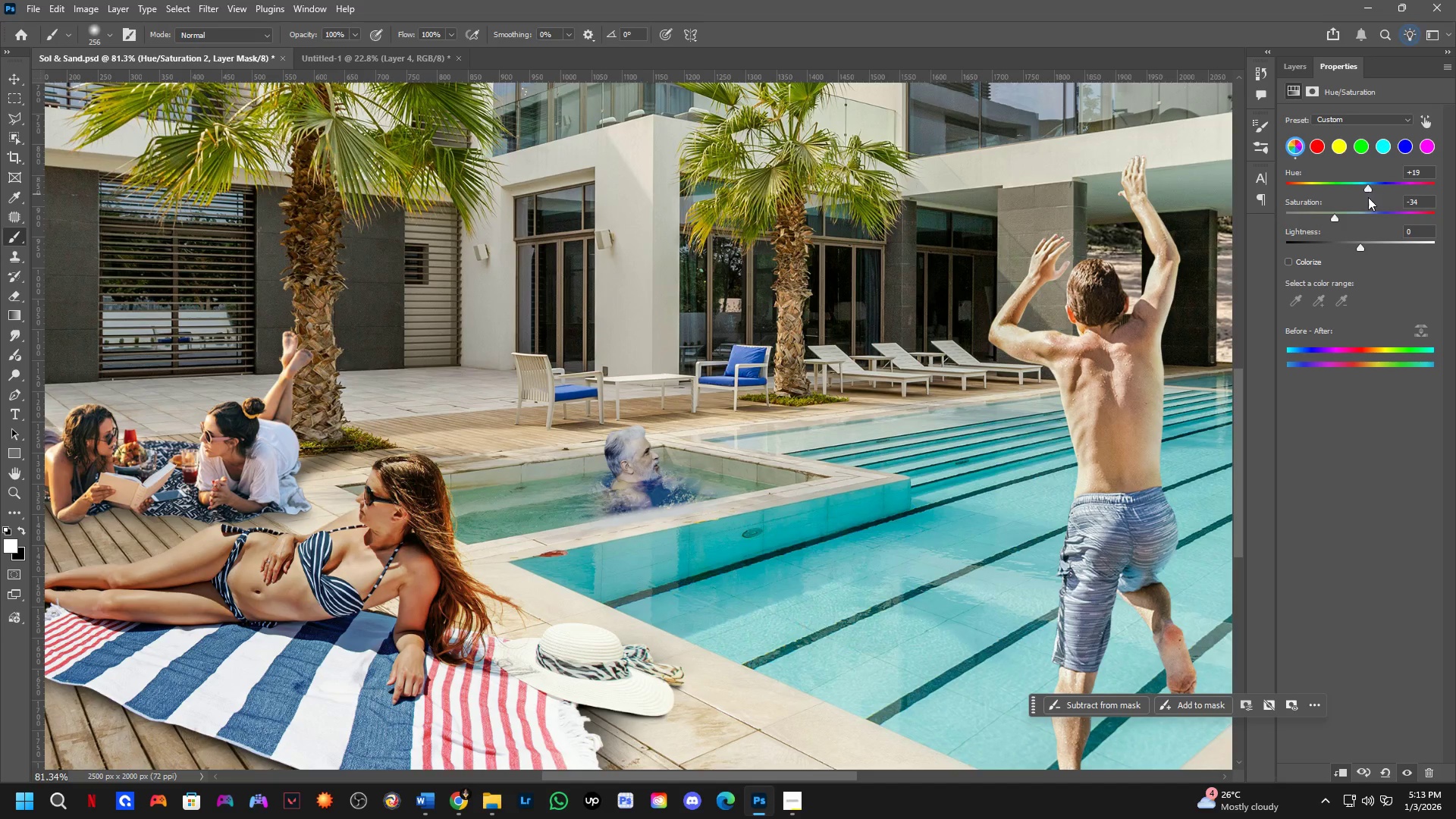 
key(Control+ControlLeft)
 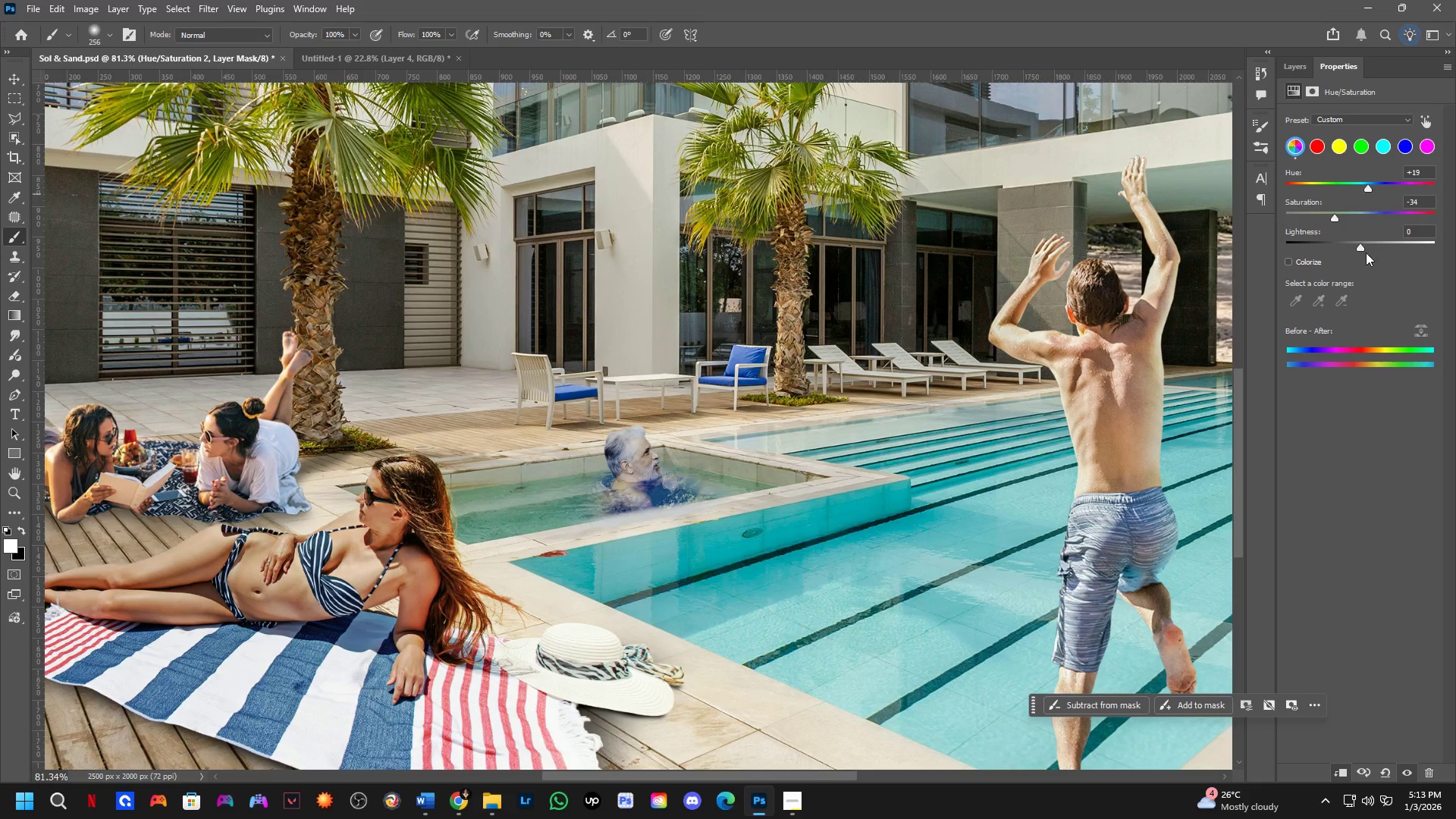 
key(Control+Z)
 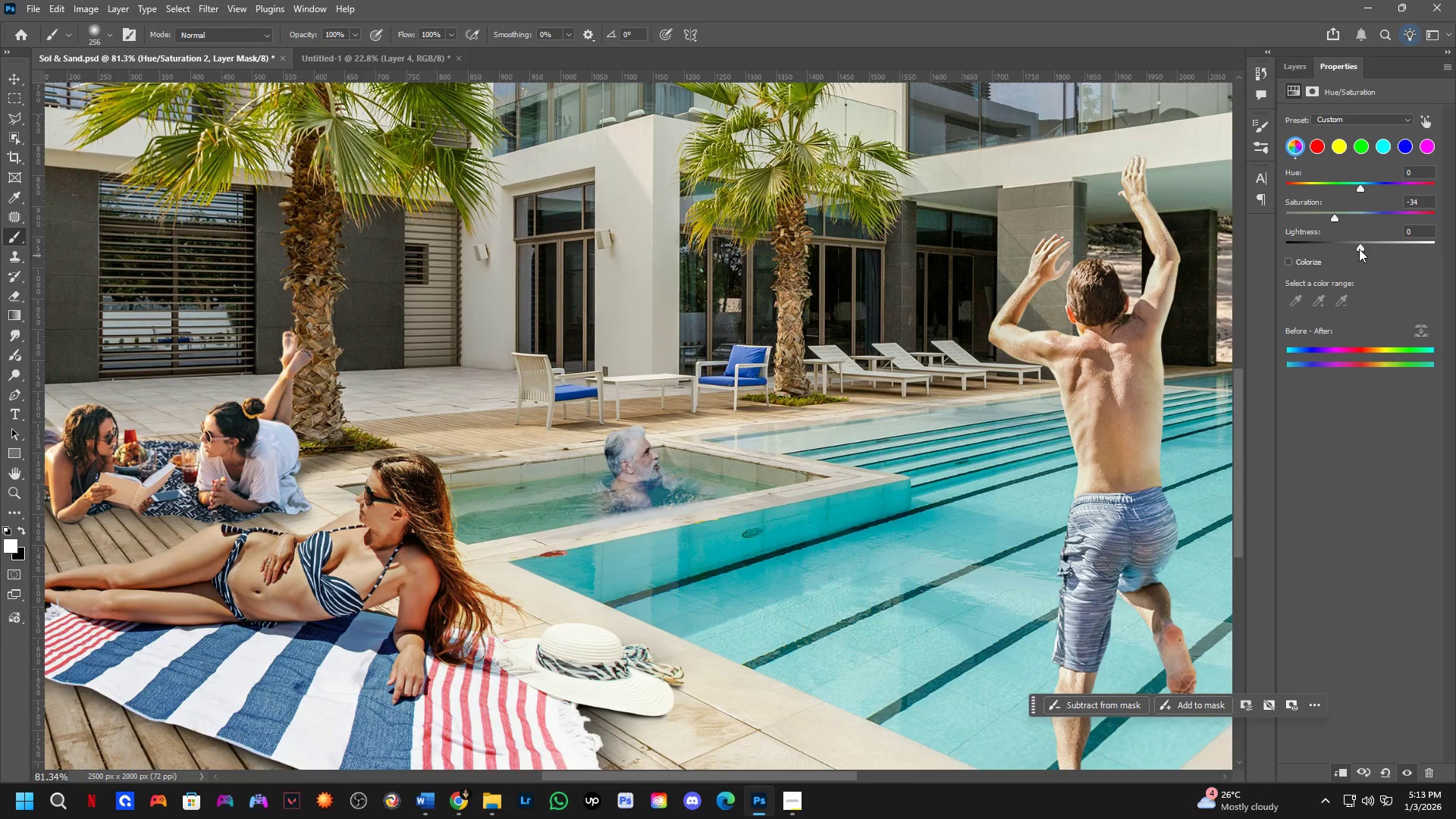 
left_click_drag(start_coordinate=[1358, 247], to_coordinate=[1370, 243])
 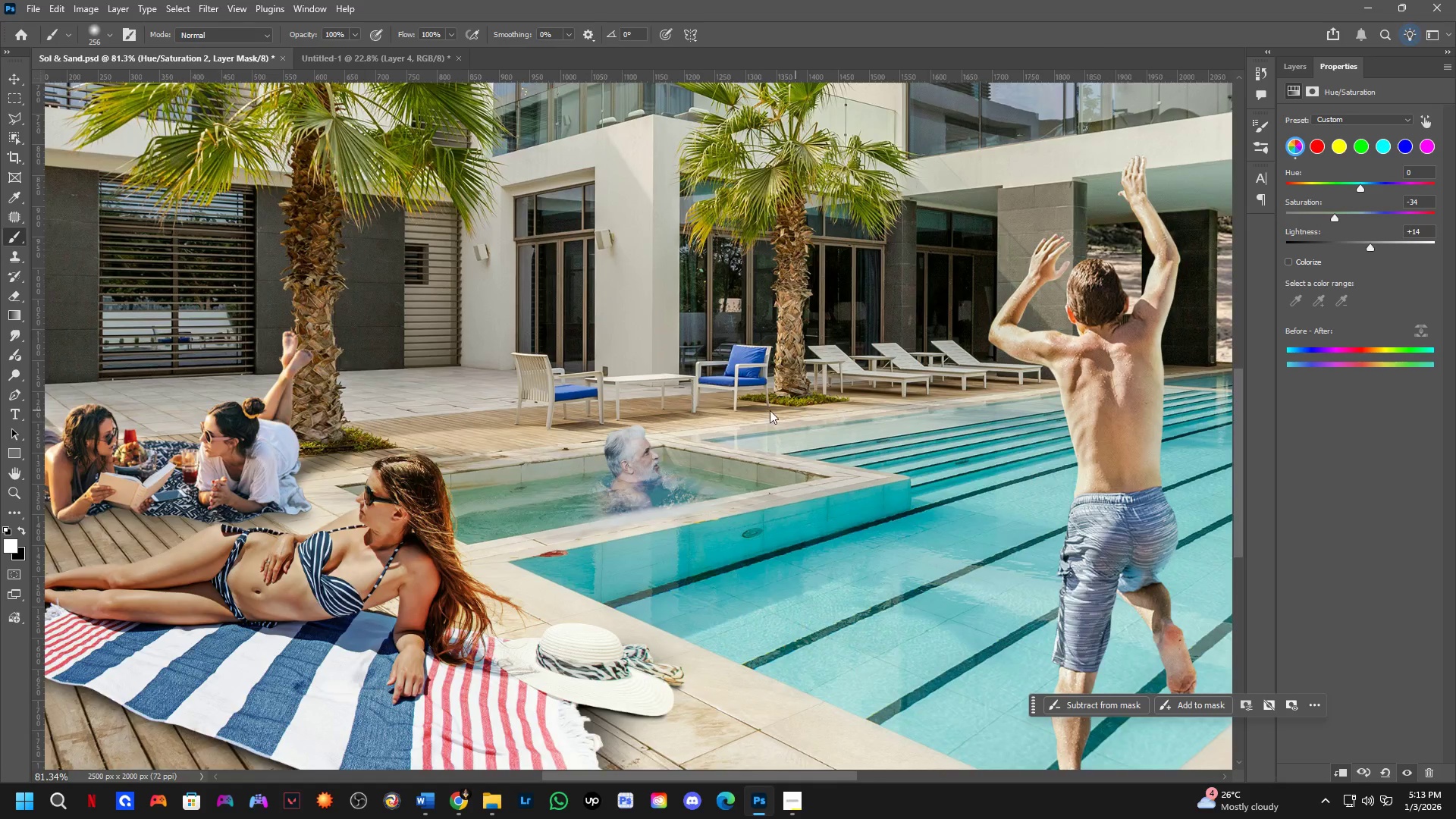 
hold_key(key=Space, duration=0.59)
 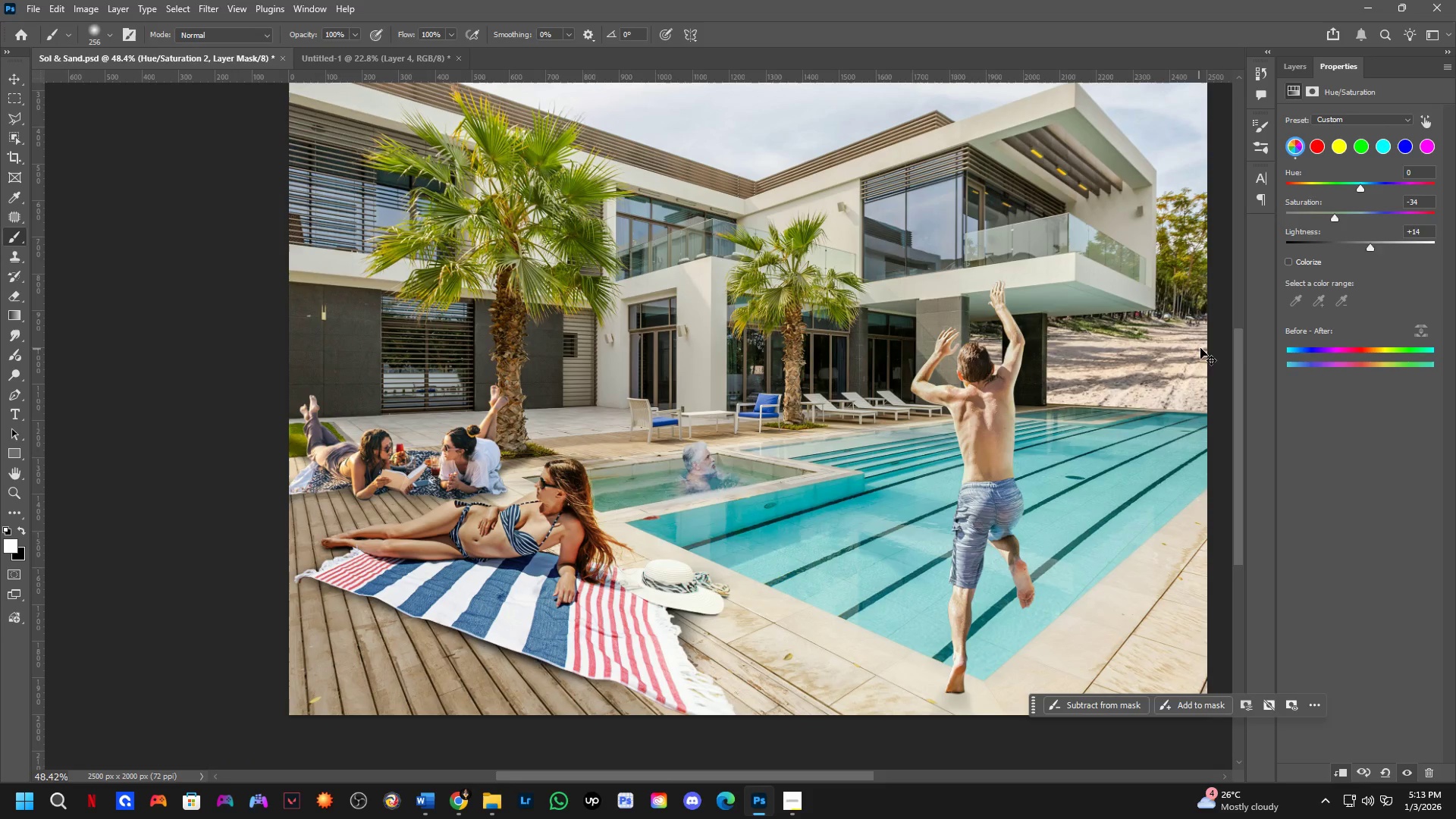 
left_click_drag(start_coordinate=[817, 495], to_coordinate=[828, 517])
 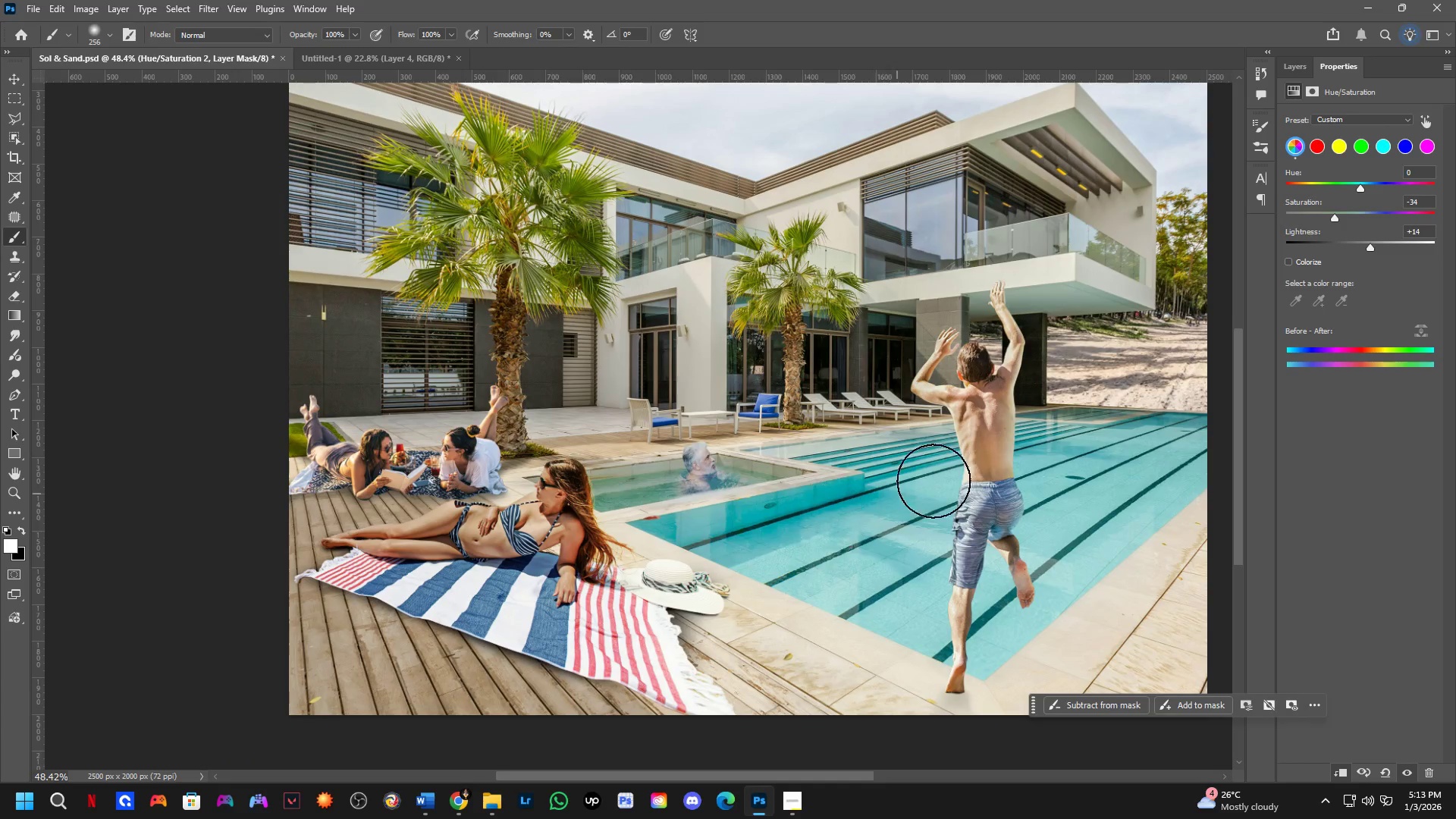 
scroll: coordinate [770, 410], scroll_direction: down, amount: 6.0
 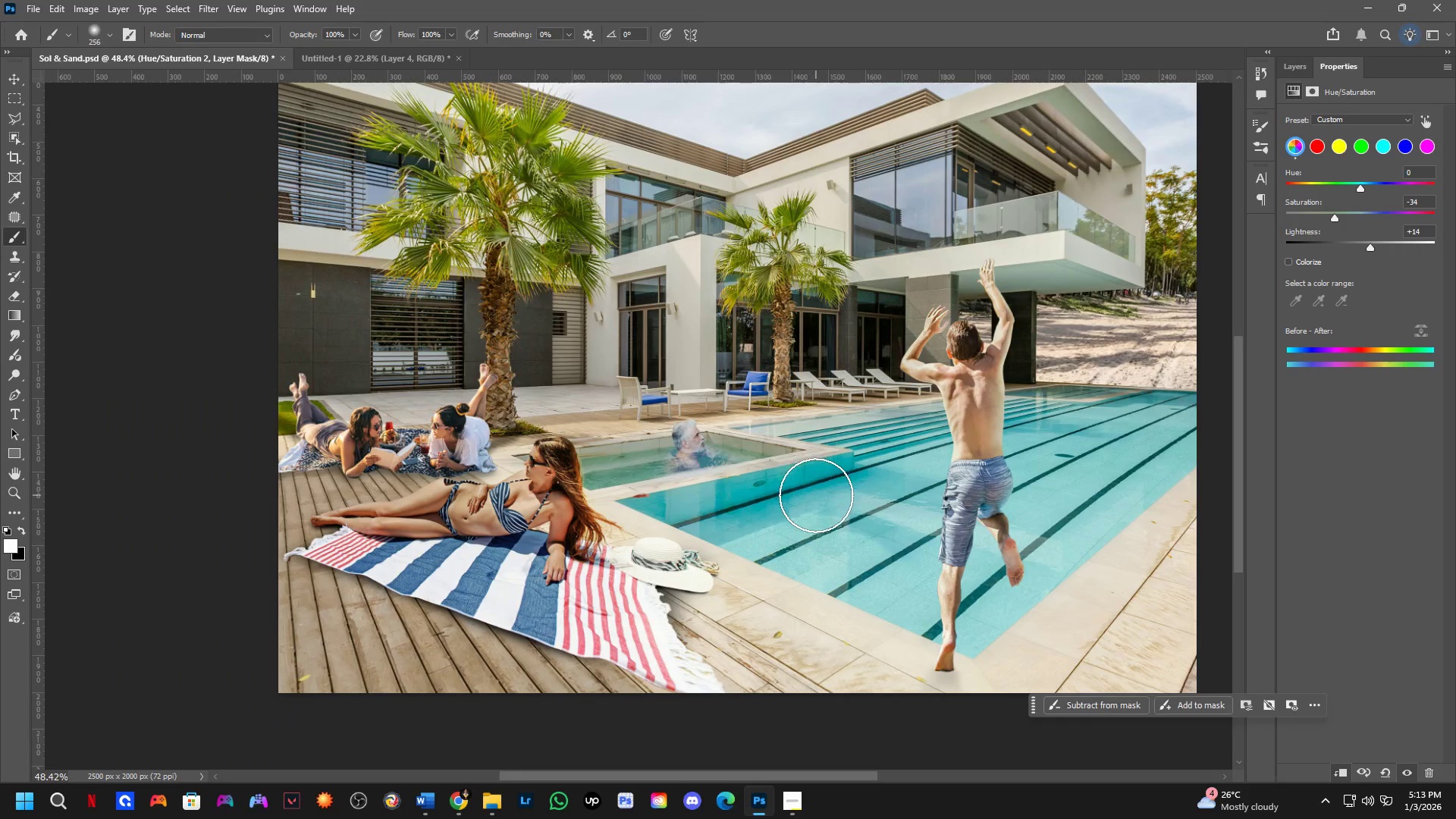 
key(Control+Z)
 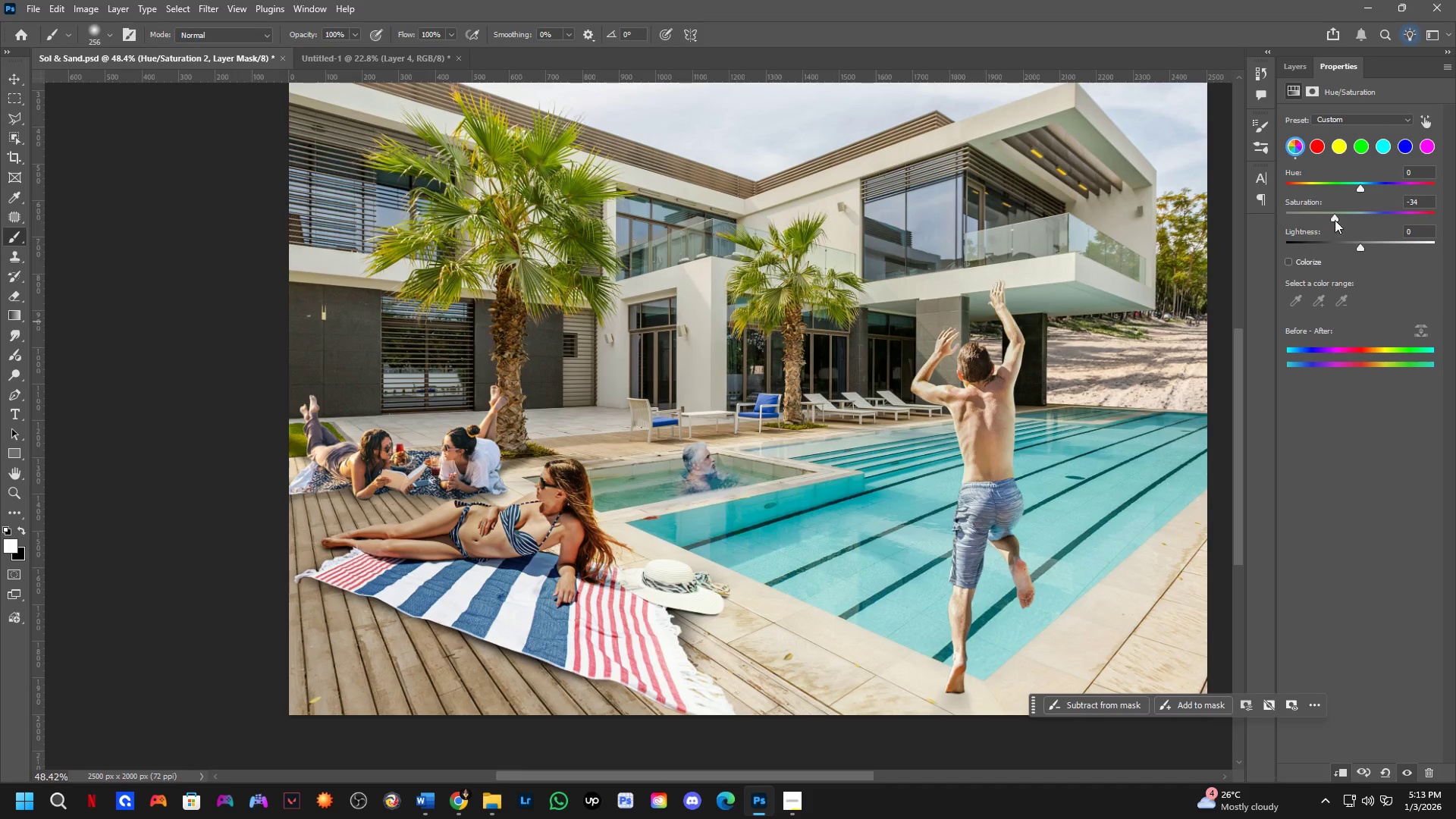 
key(Control+ControlLeft)
 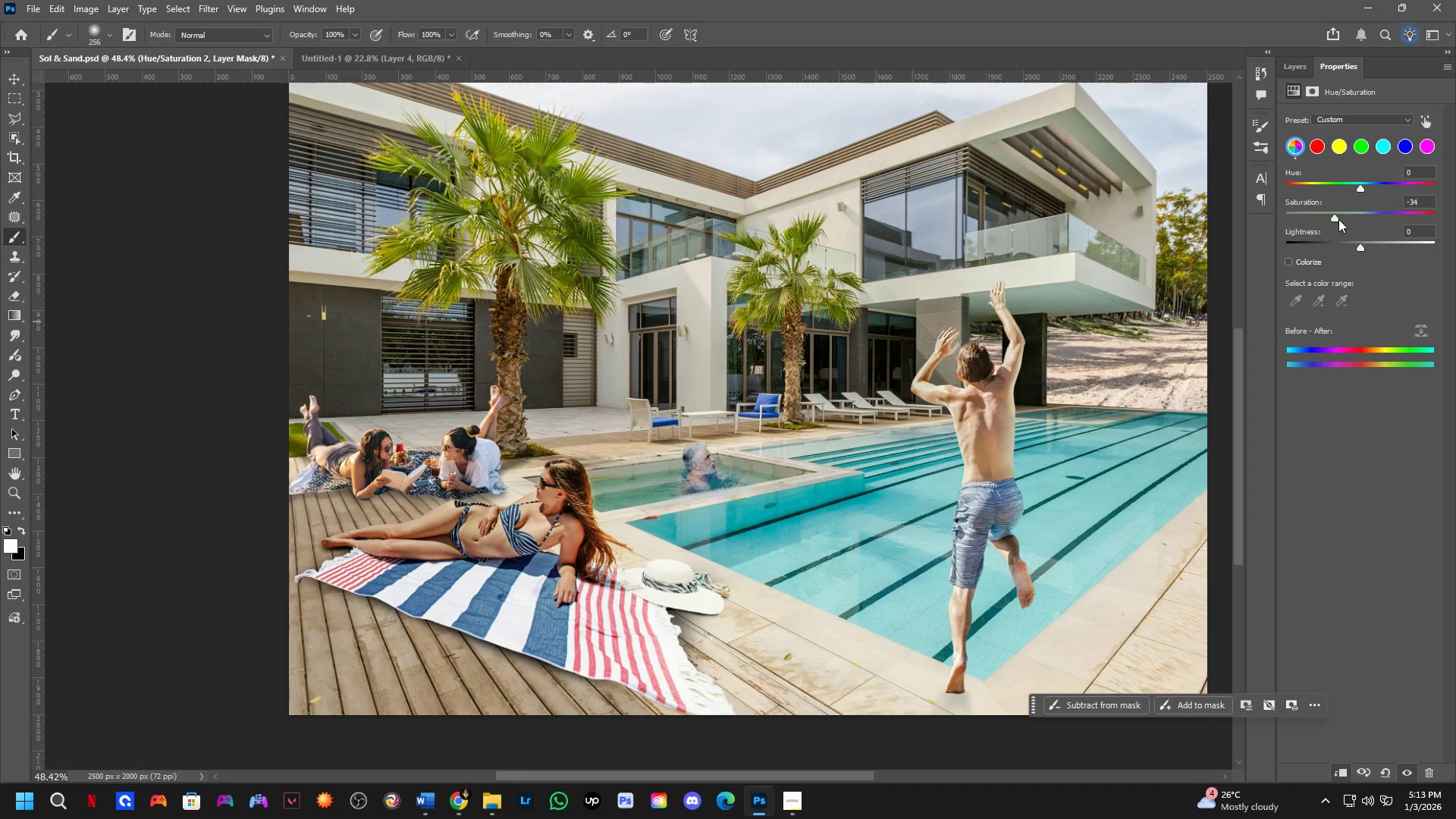 
key(Control+Shift+ShiftLeft)
 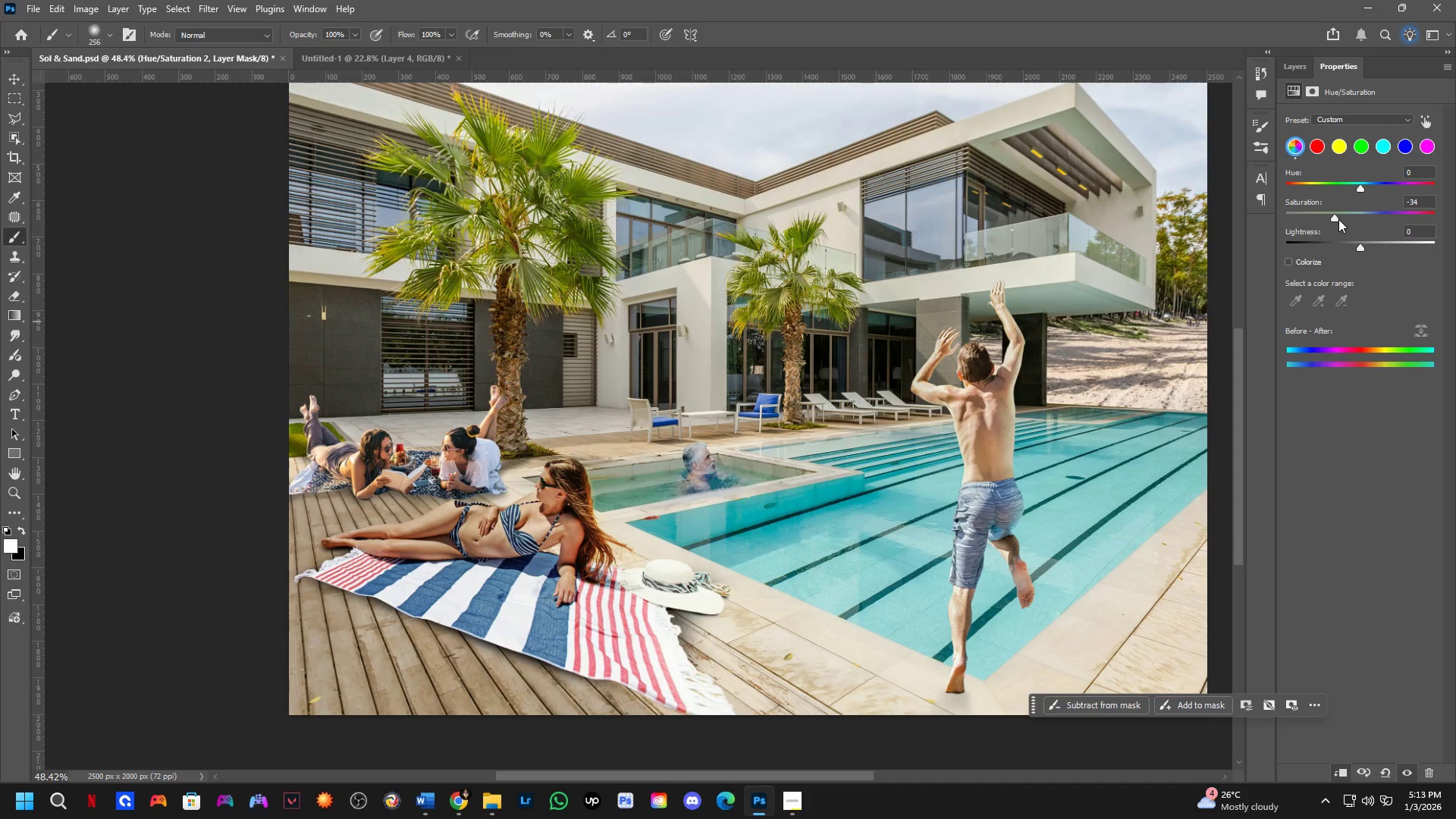 
key(Control+Shift+Z)
 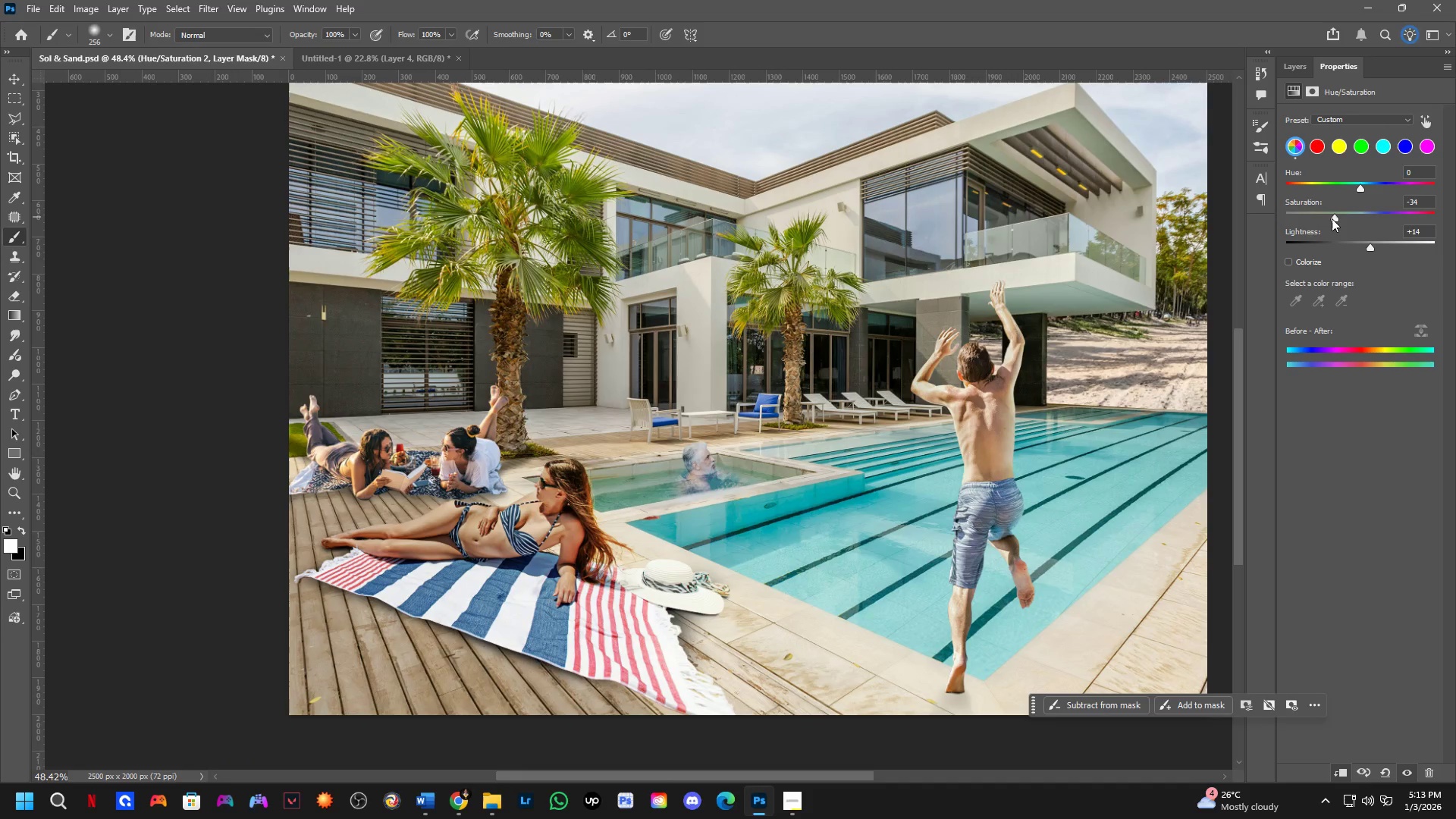 
left_click_drag(start_coordinate=[1330, 218], to_coordinate=[1338, 217])
 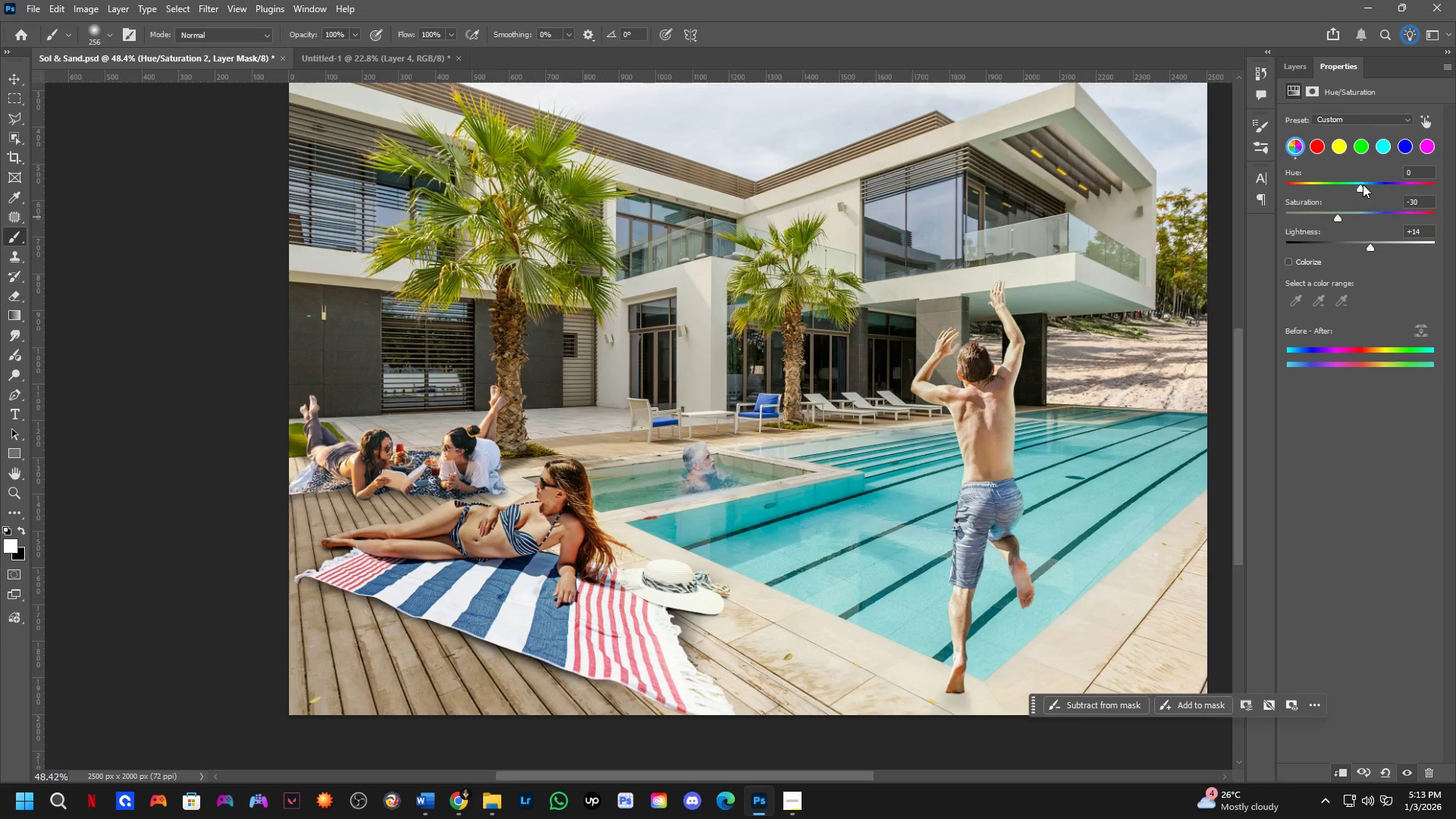 
left_click([1381, 152])
 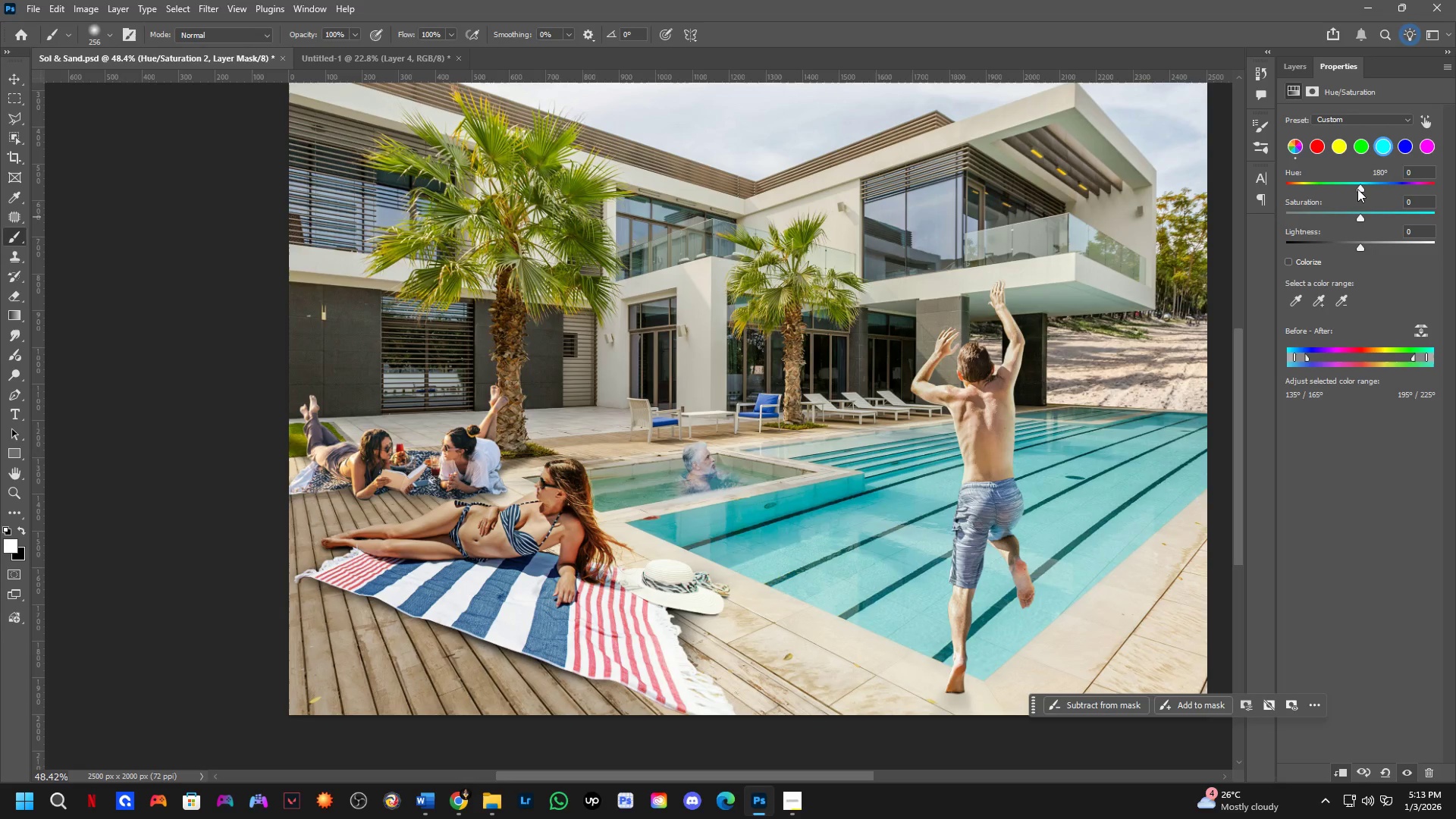 
left_click_drag(start_coordinate=[1358, 189], to_coordinate=[1335, 199])
 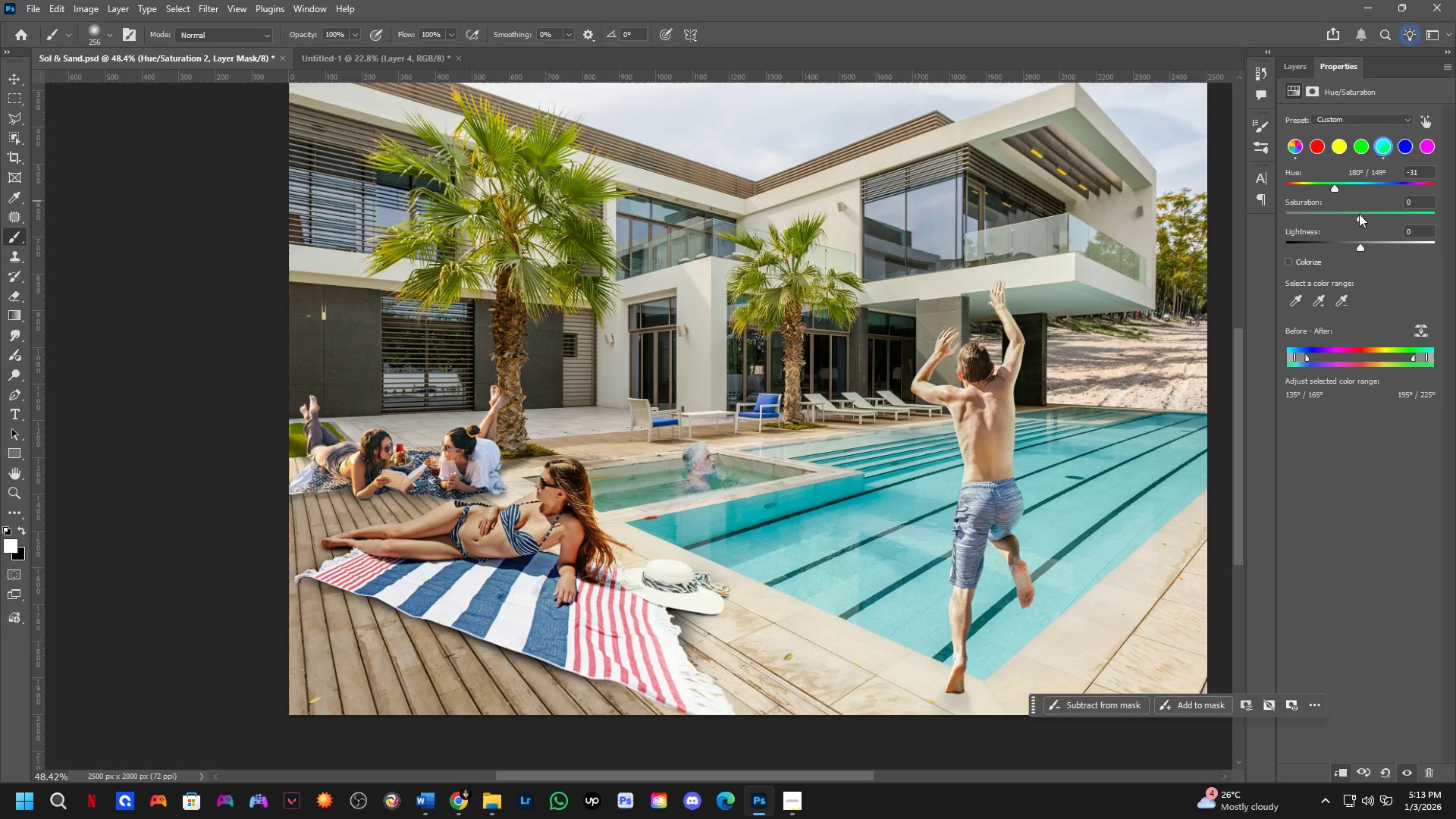 
left_click_drag(start_coordinate=[1359, 214], to_coordinate=[1385, 215])
 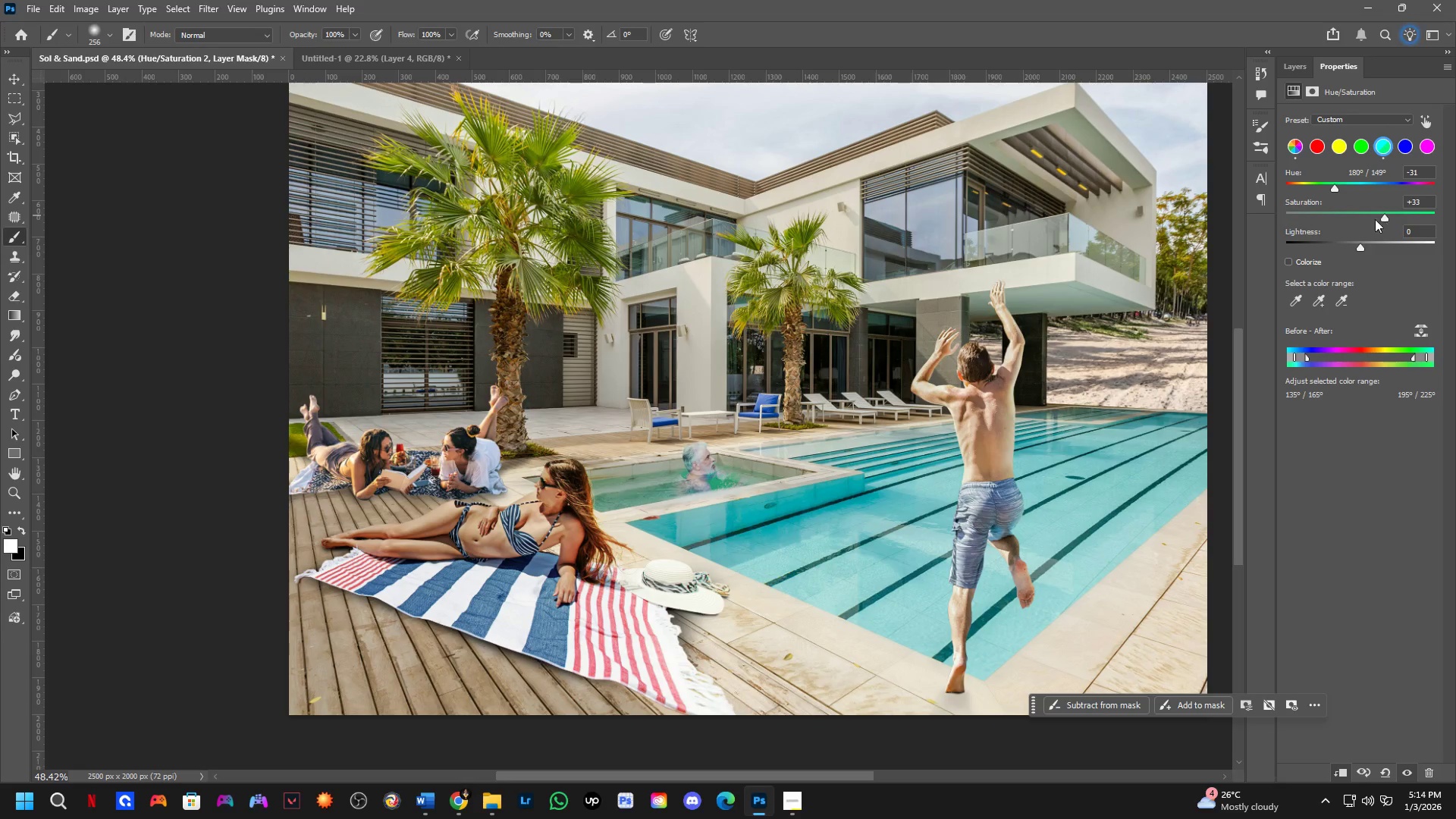 
key(Control+Z)
 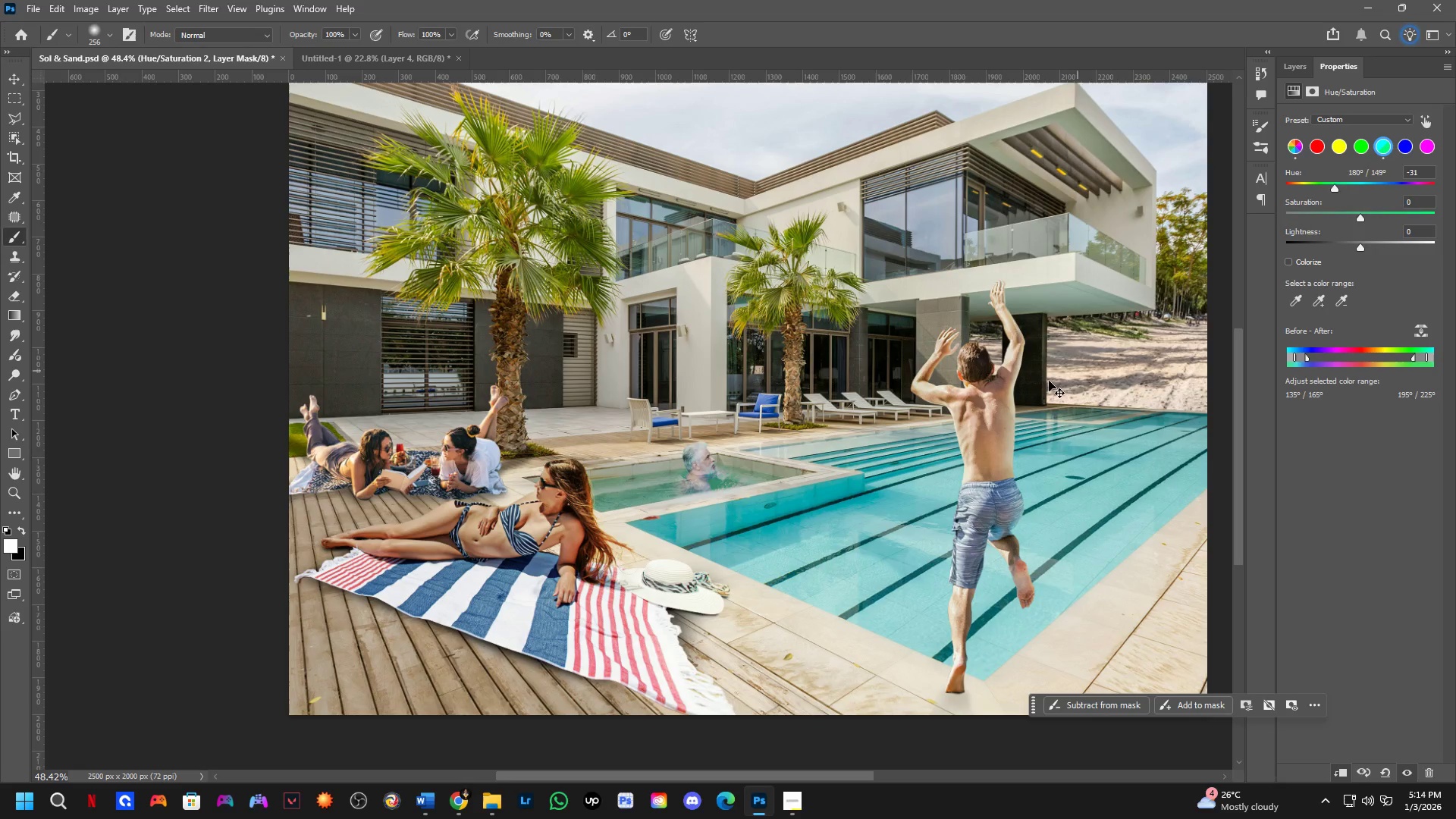 
key(Control+Z)
 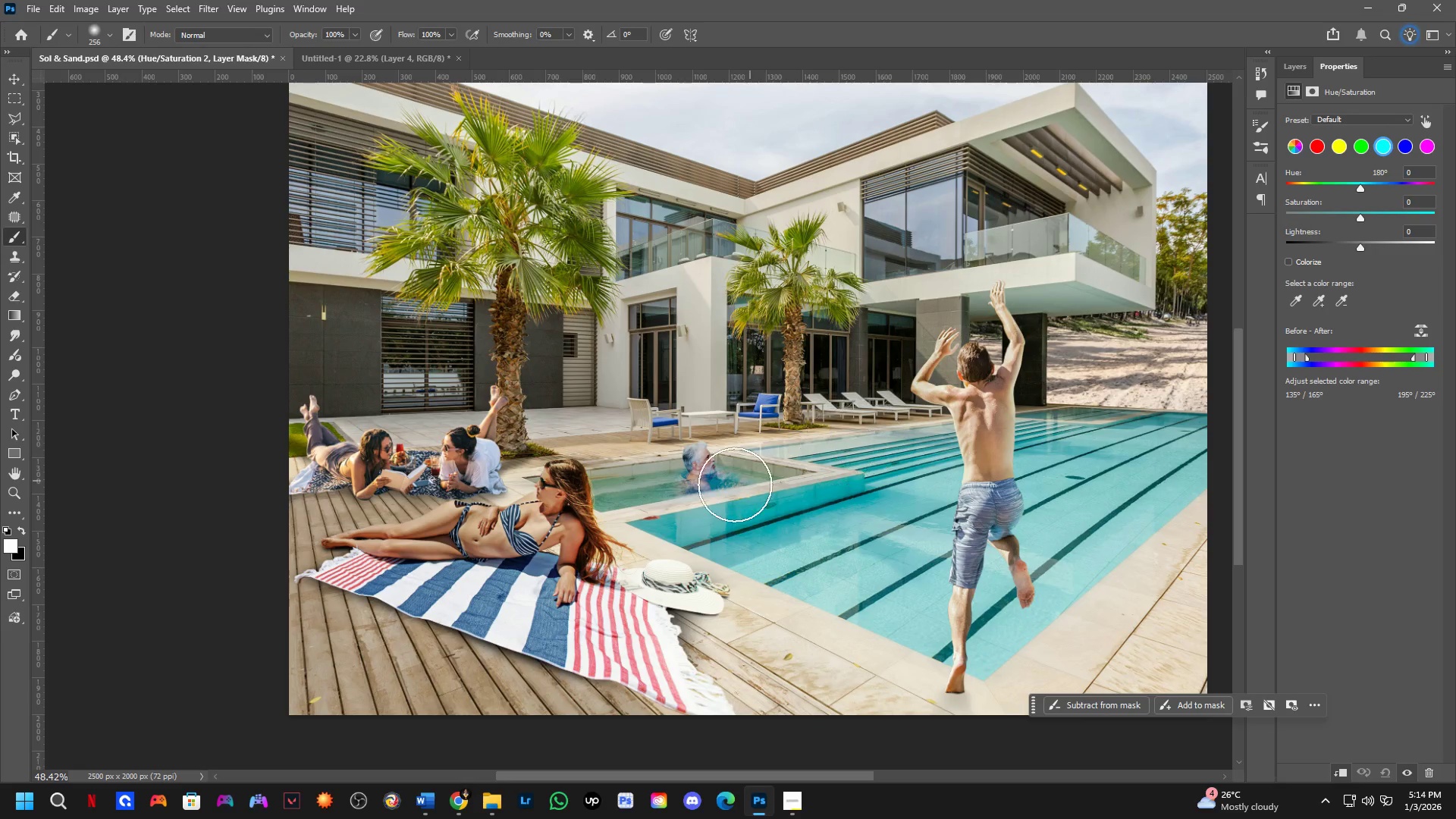 
key(Shift+ShiftLeft)
 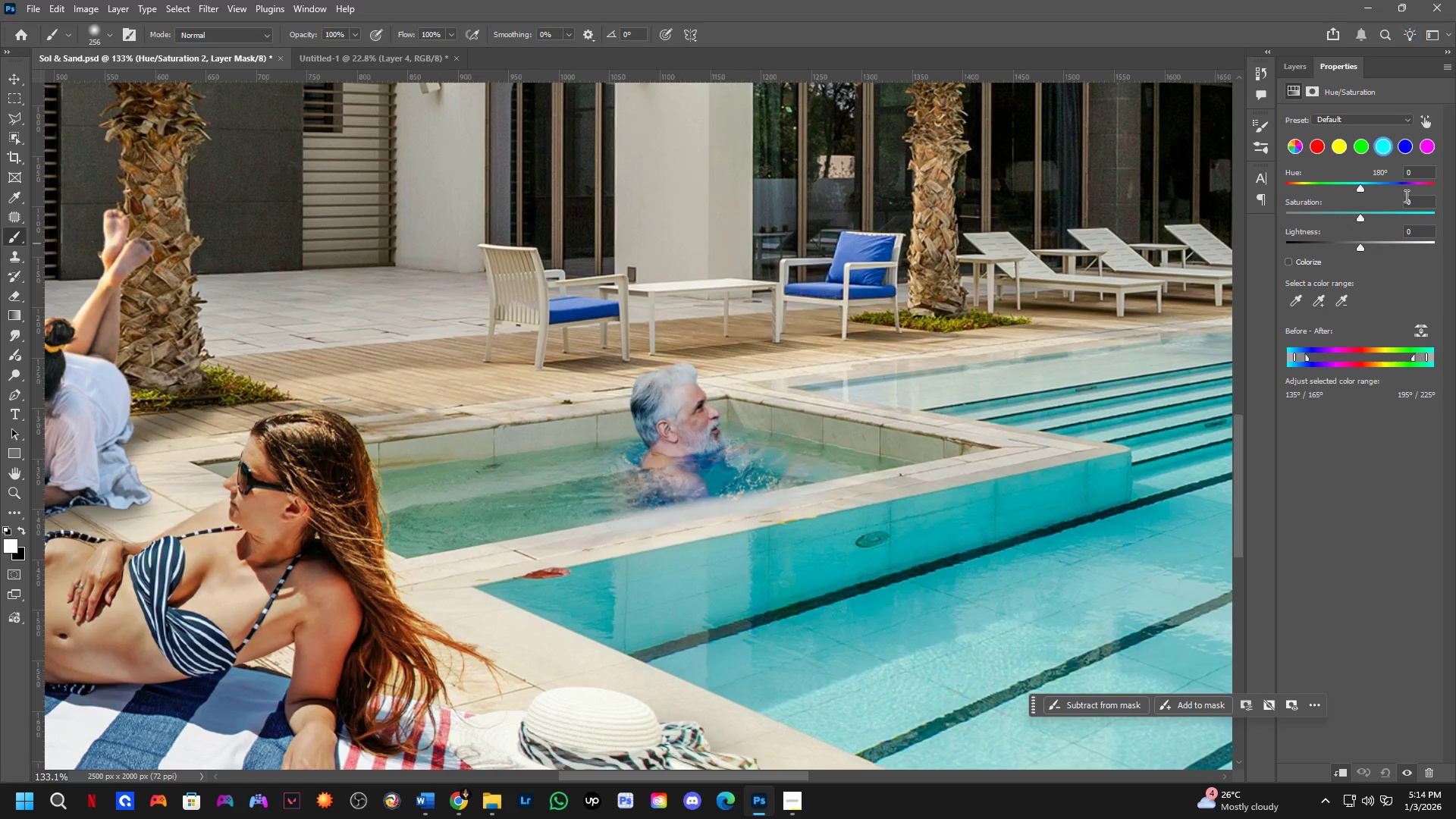 
key(Control+ControlLeft)
 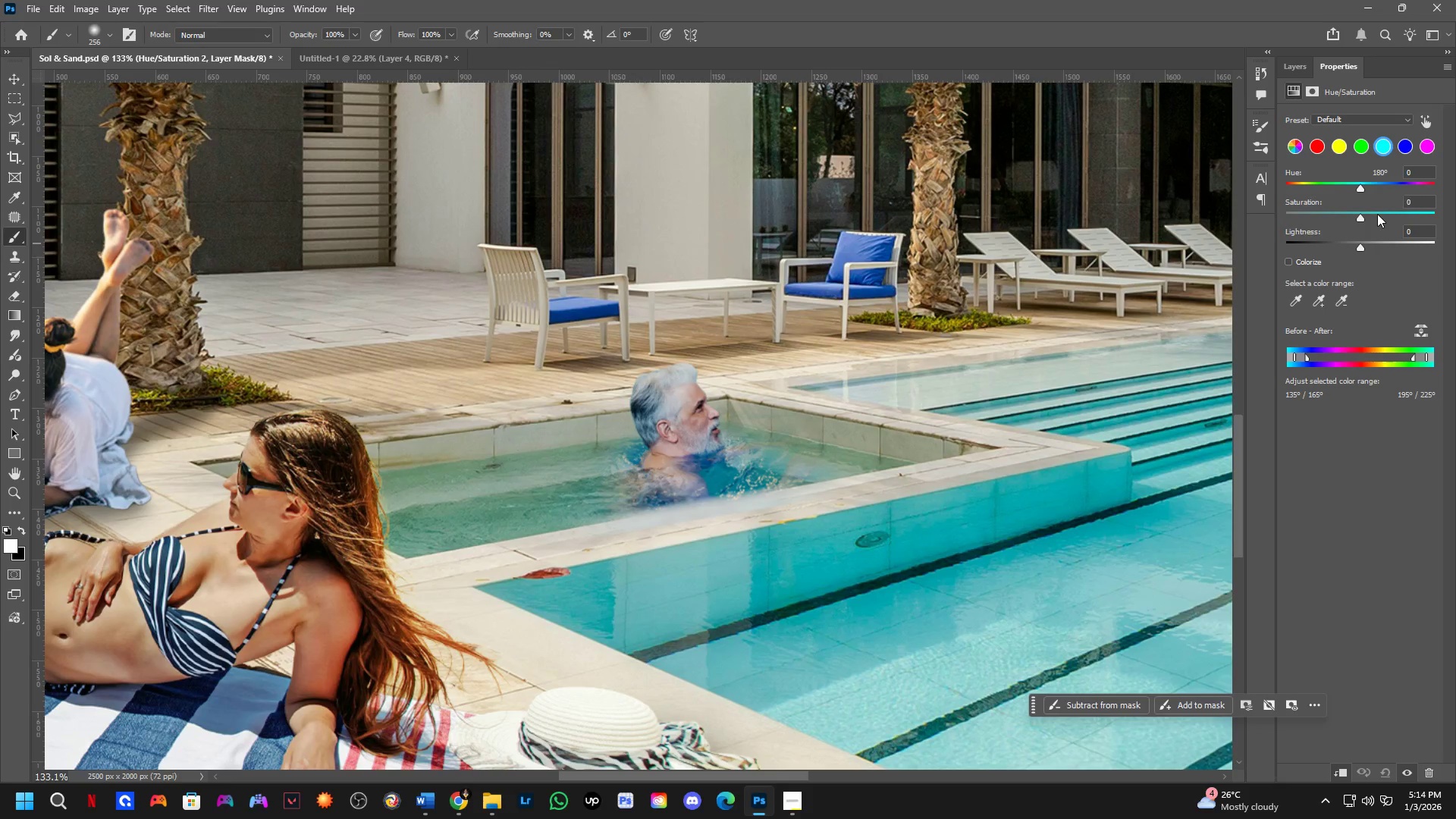 
key(Control+Shift+ShiftLeft)
 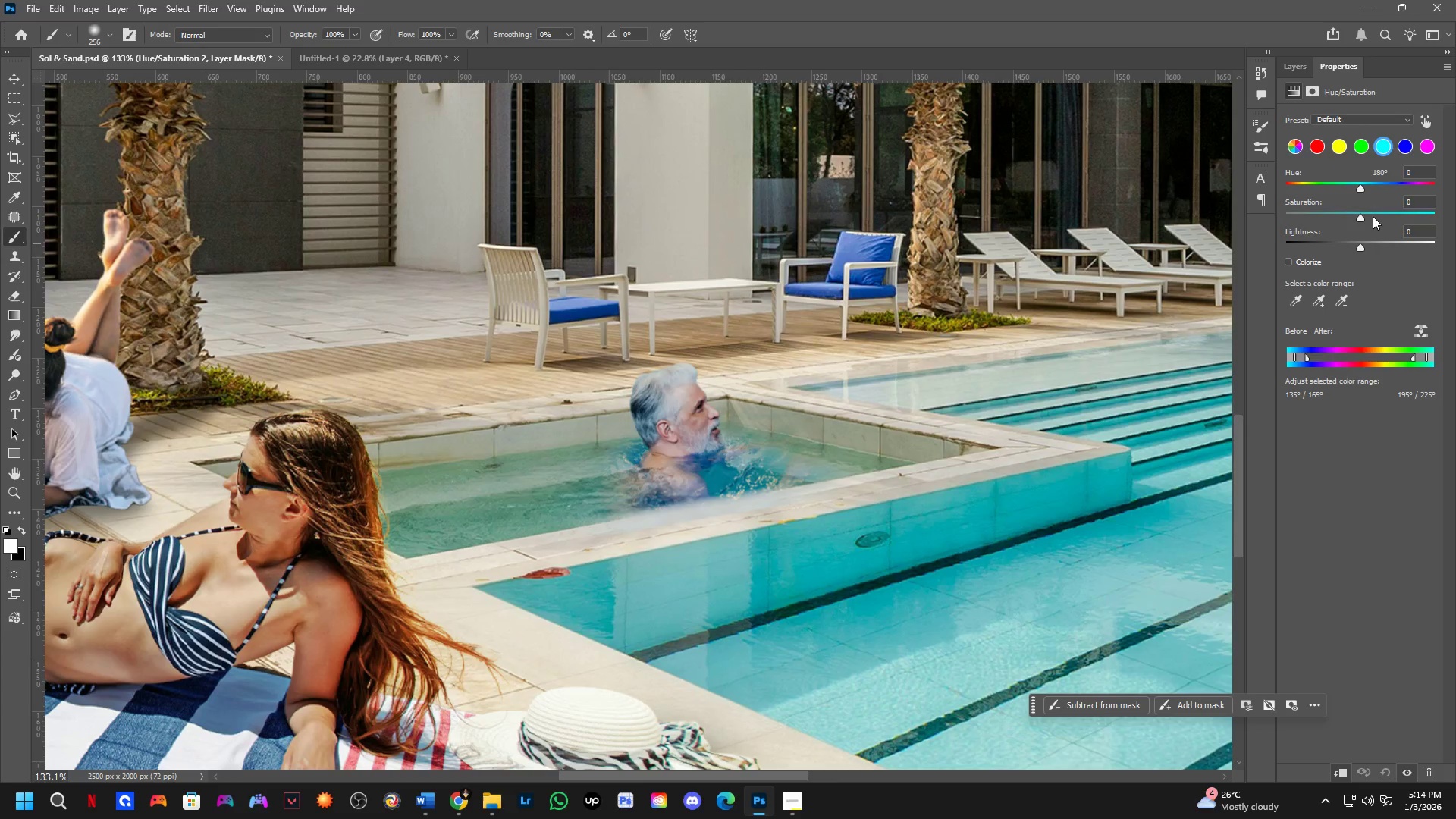 
scroll: coordinate [647, 493], scroll_direction: up, amount: 8.0
 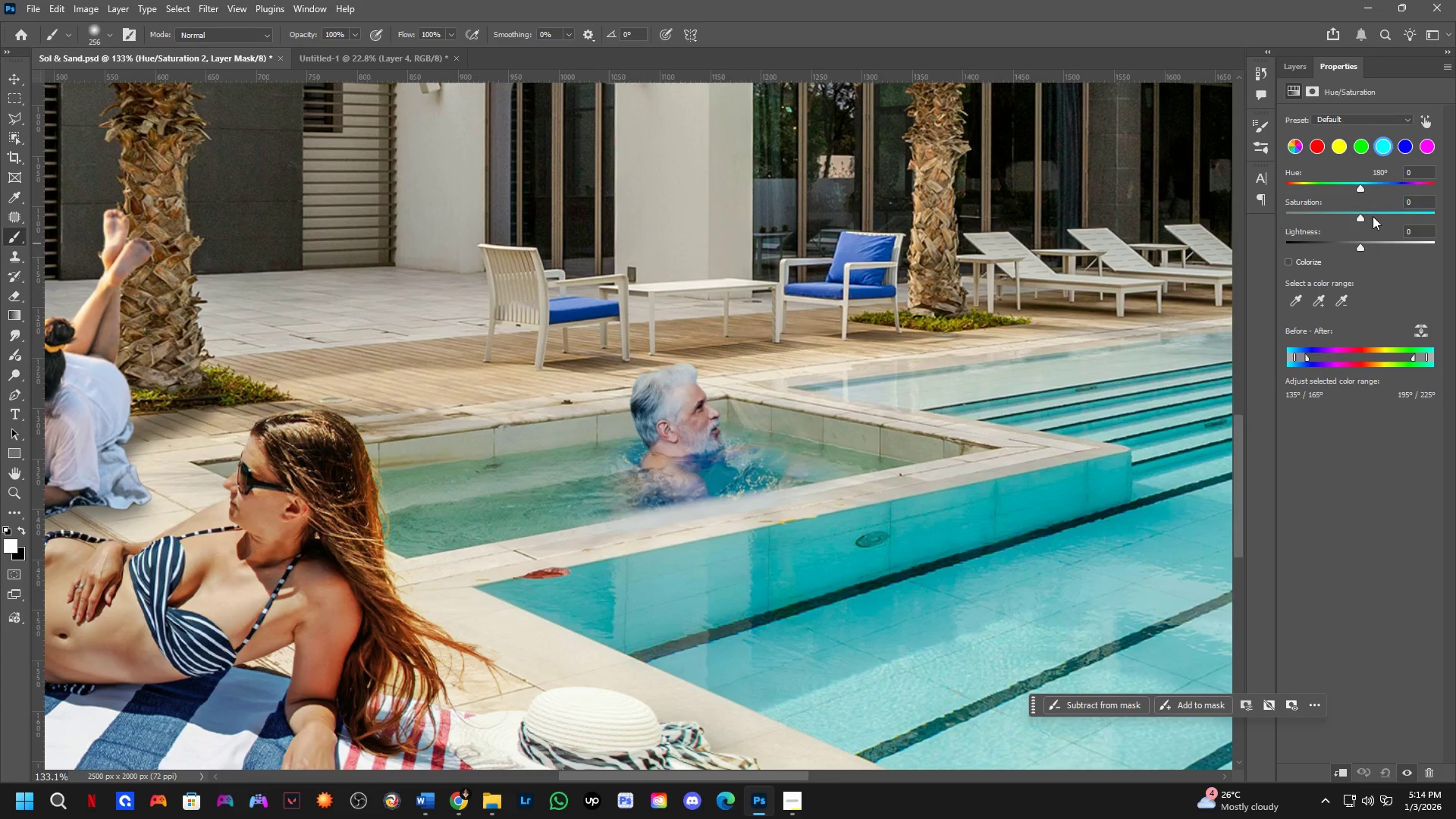 
key(Control+Shift+Z)
 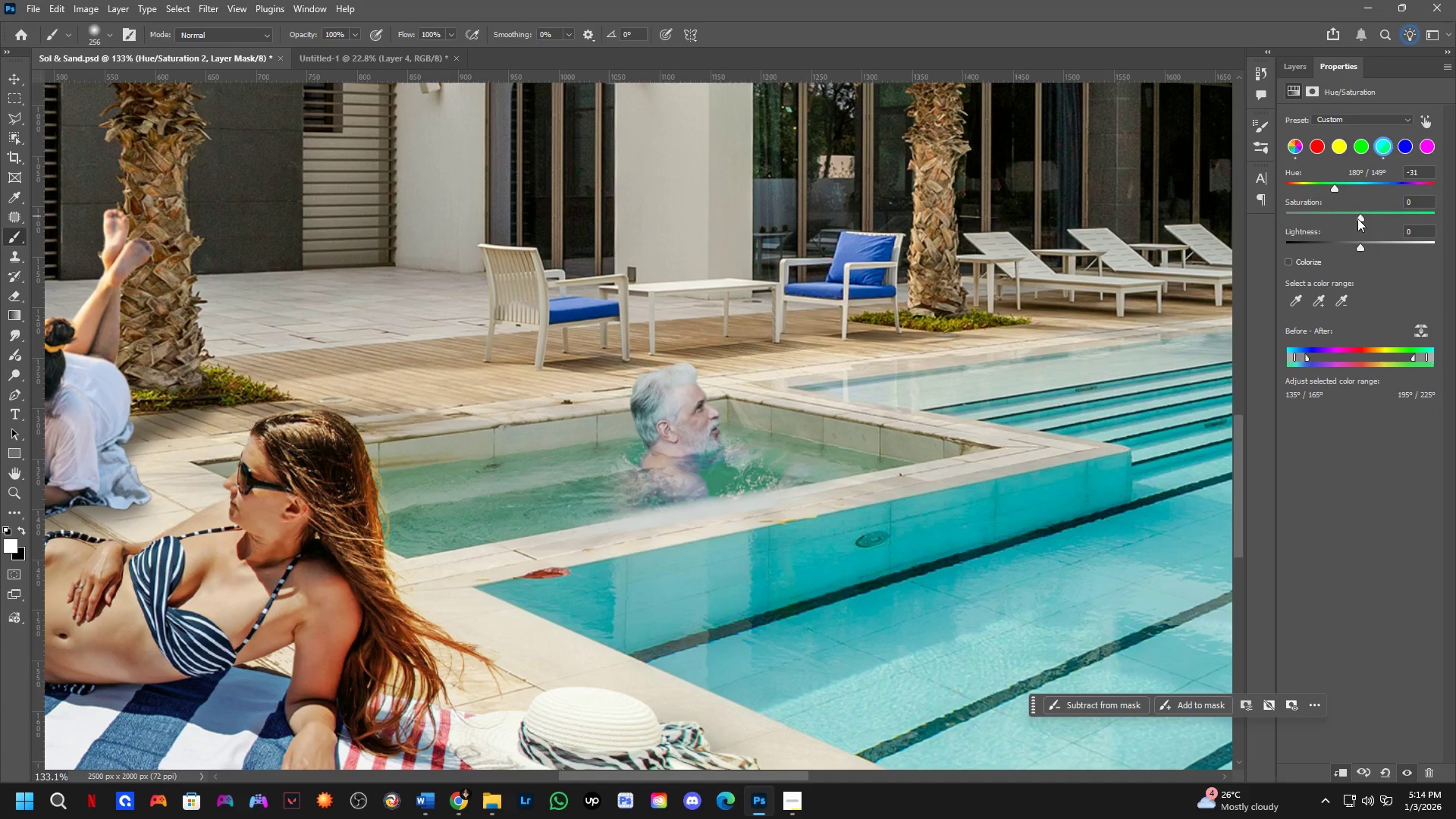 
key(Control+ControlLeft)
 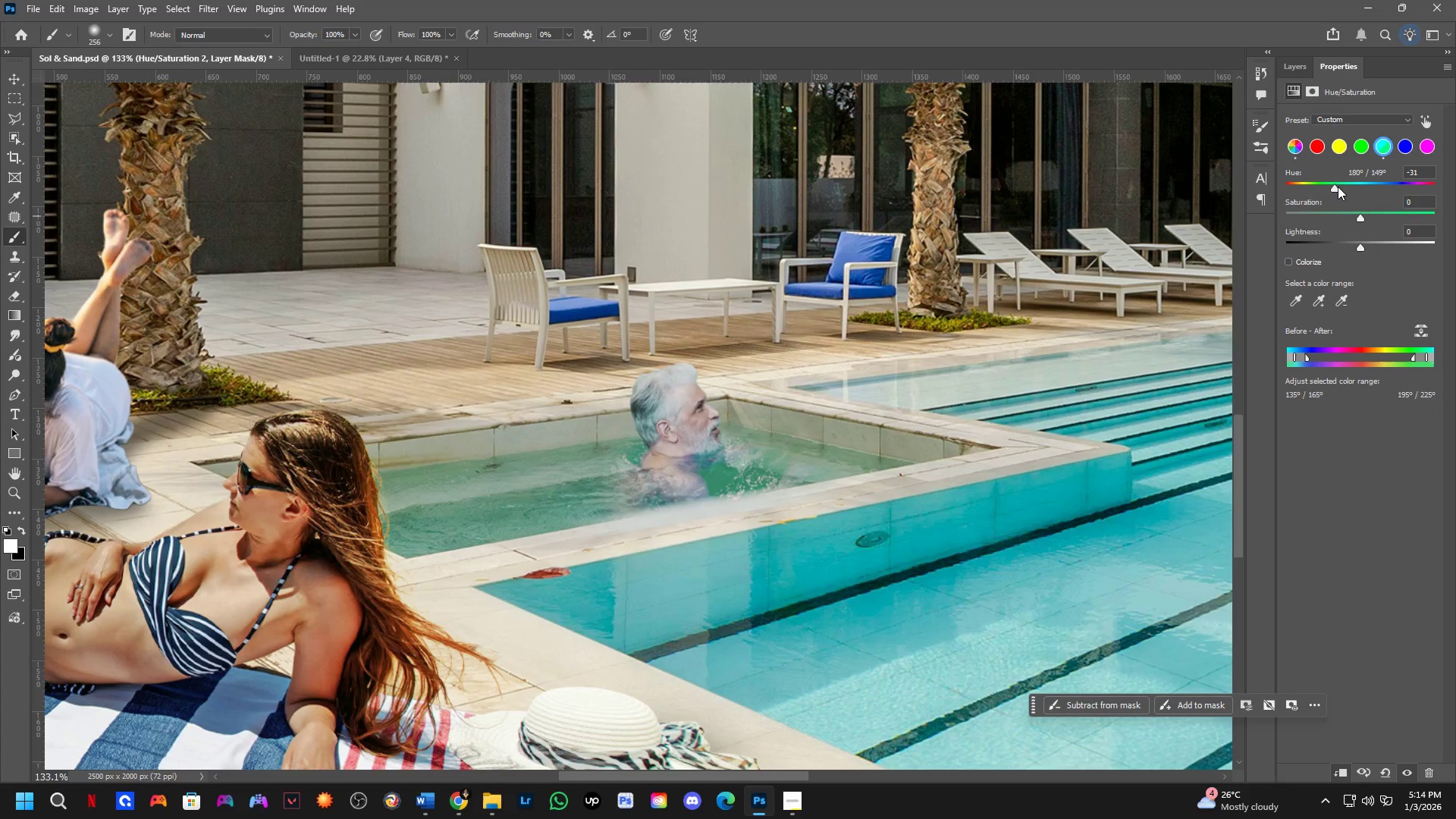 
left_click_drag(start_coordinate=[1335, 187], to_coordinate=[1361, 176])
 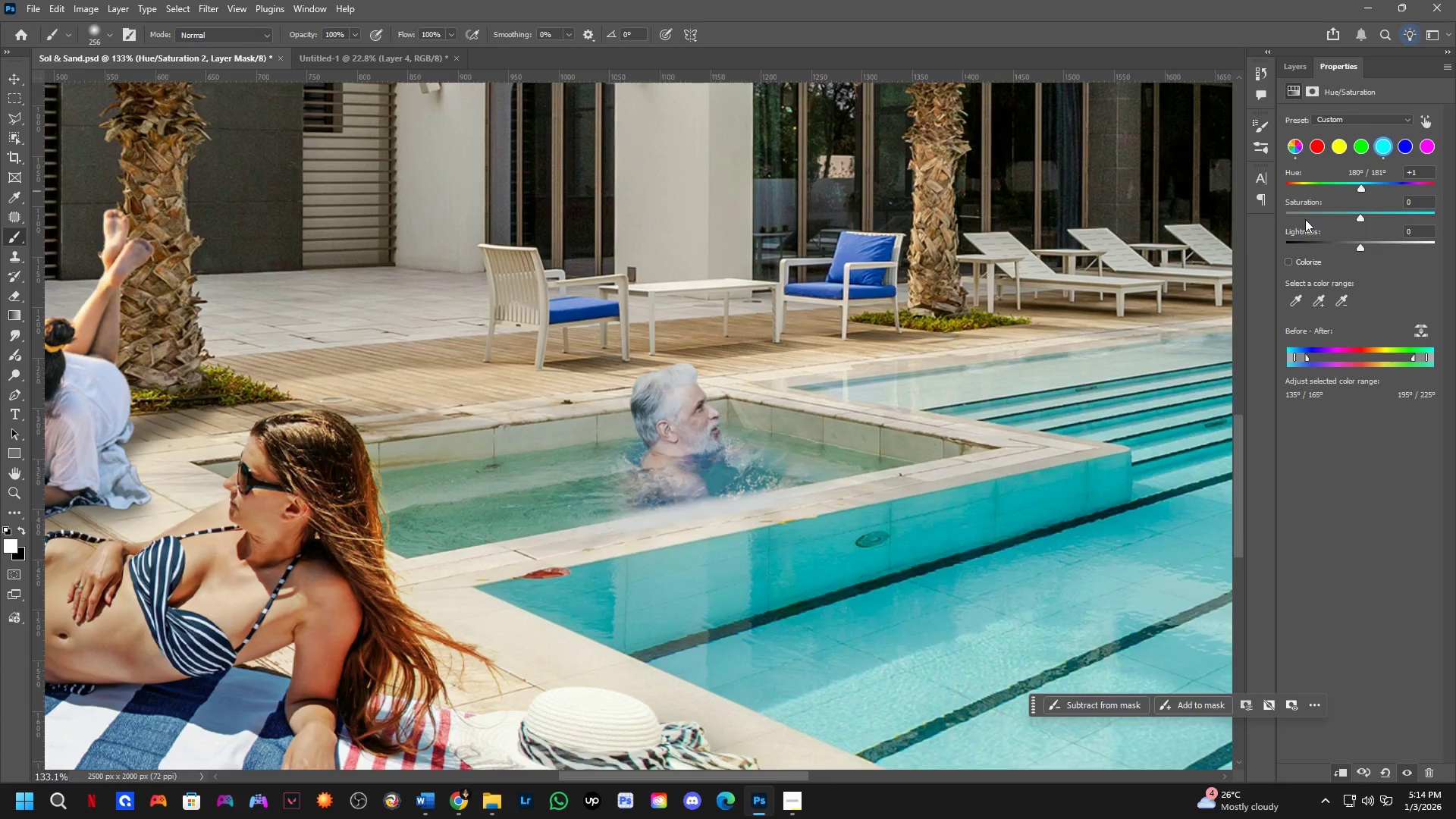 
scroll: coordinate [1304, 220], scroll_direction: down, amount: 4.0
 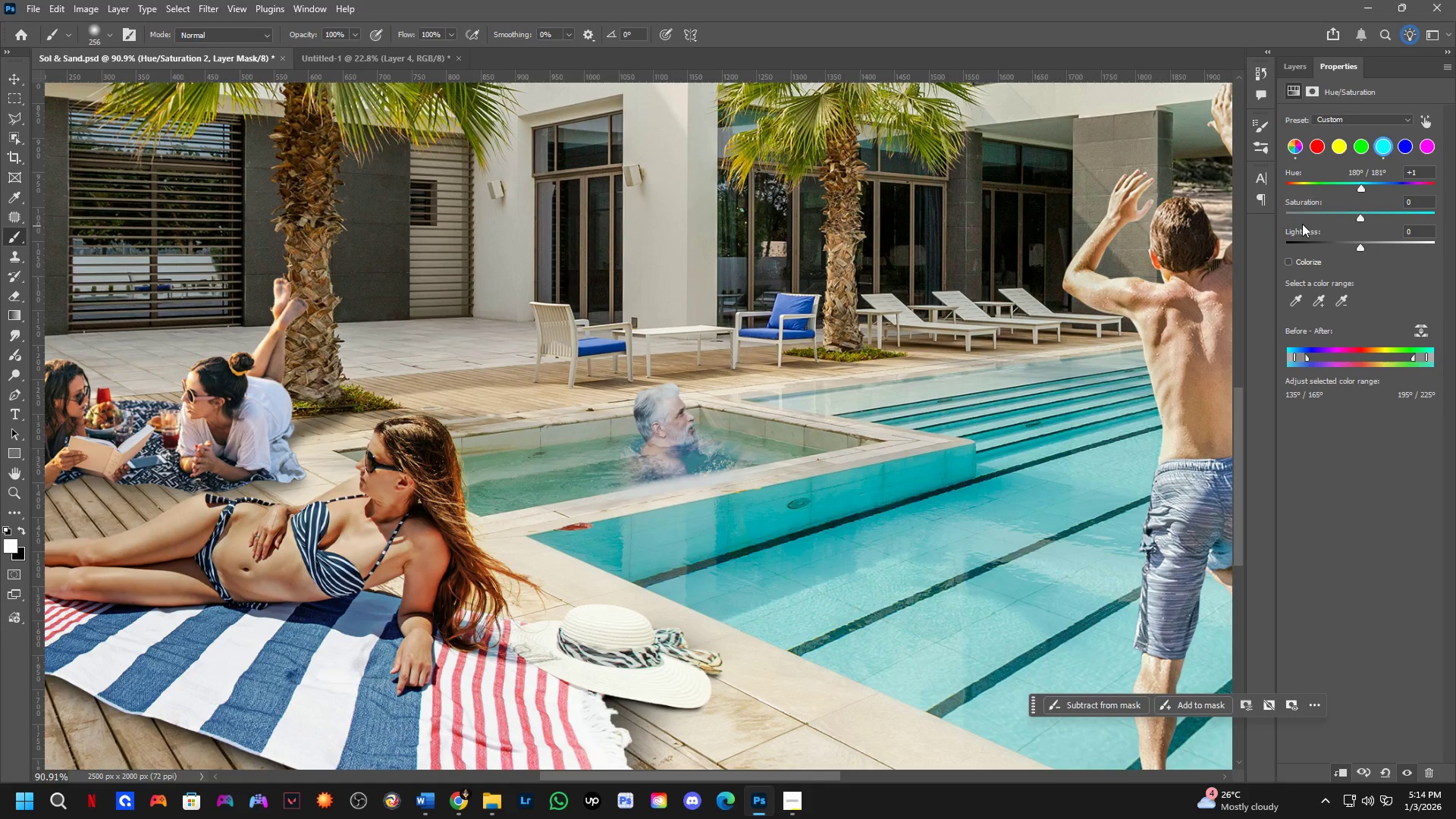 
key(Alt+Tab)
 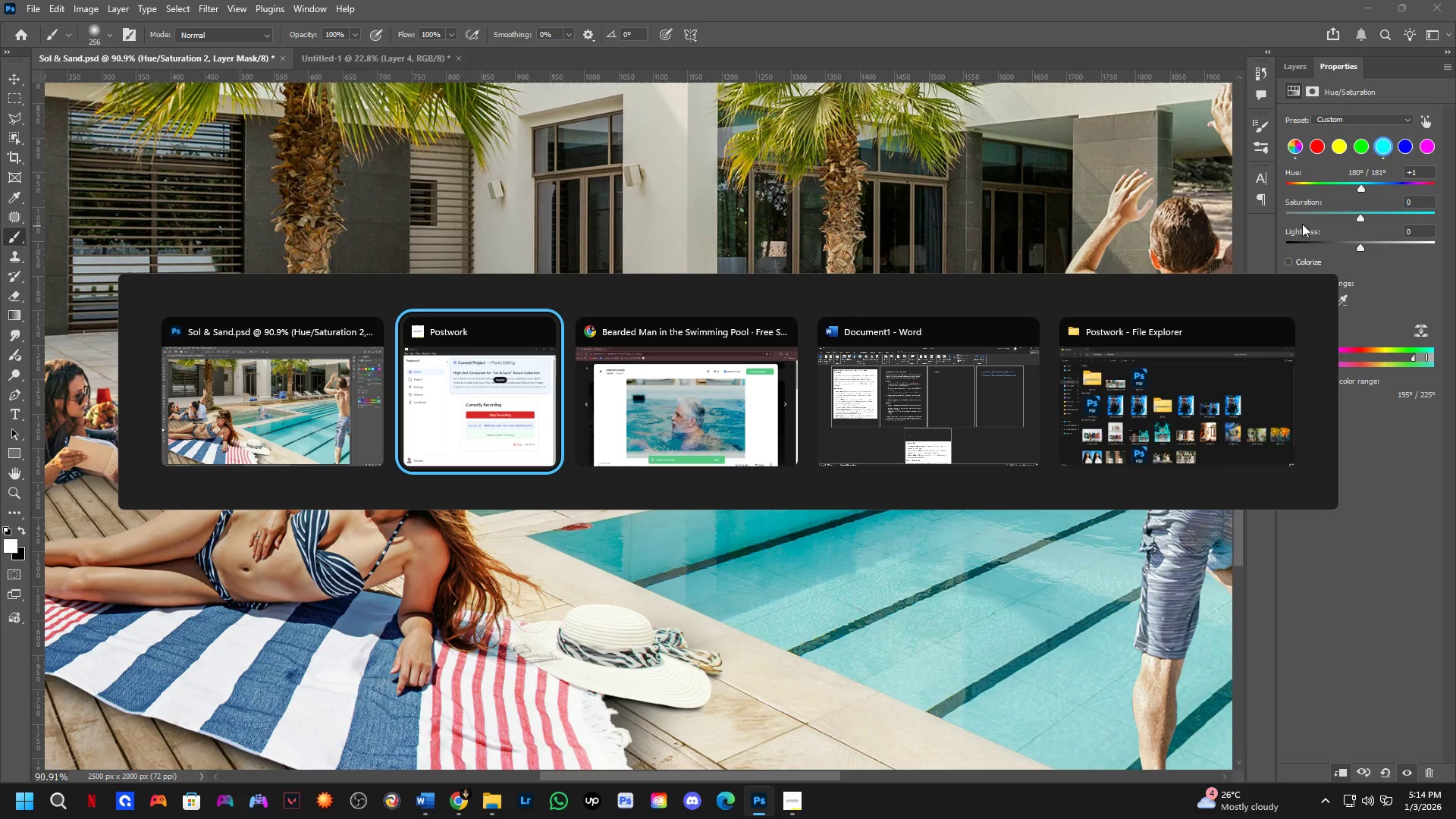 
key(Alt+Tab)
 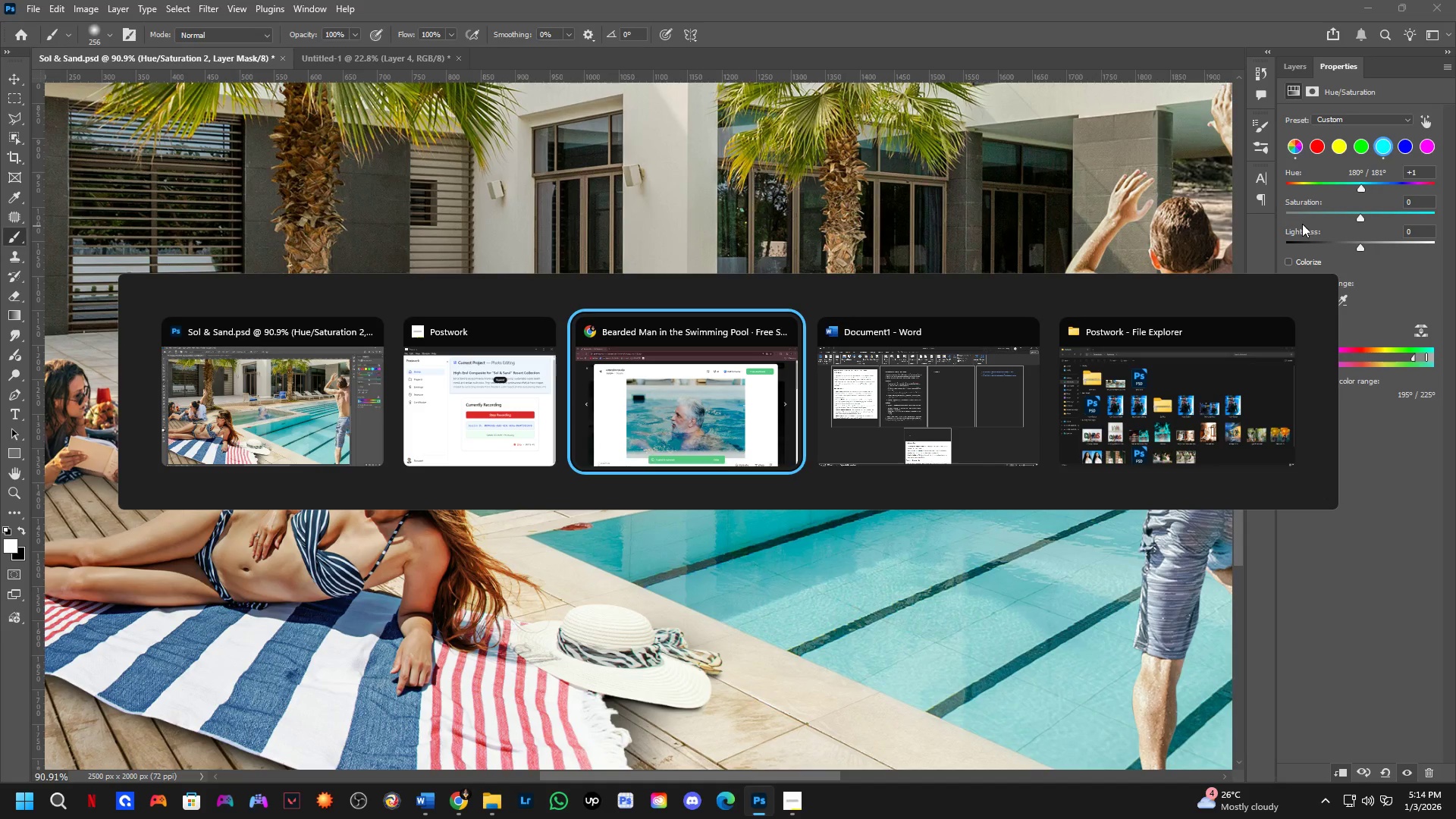 
key(Alt+Tab)
 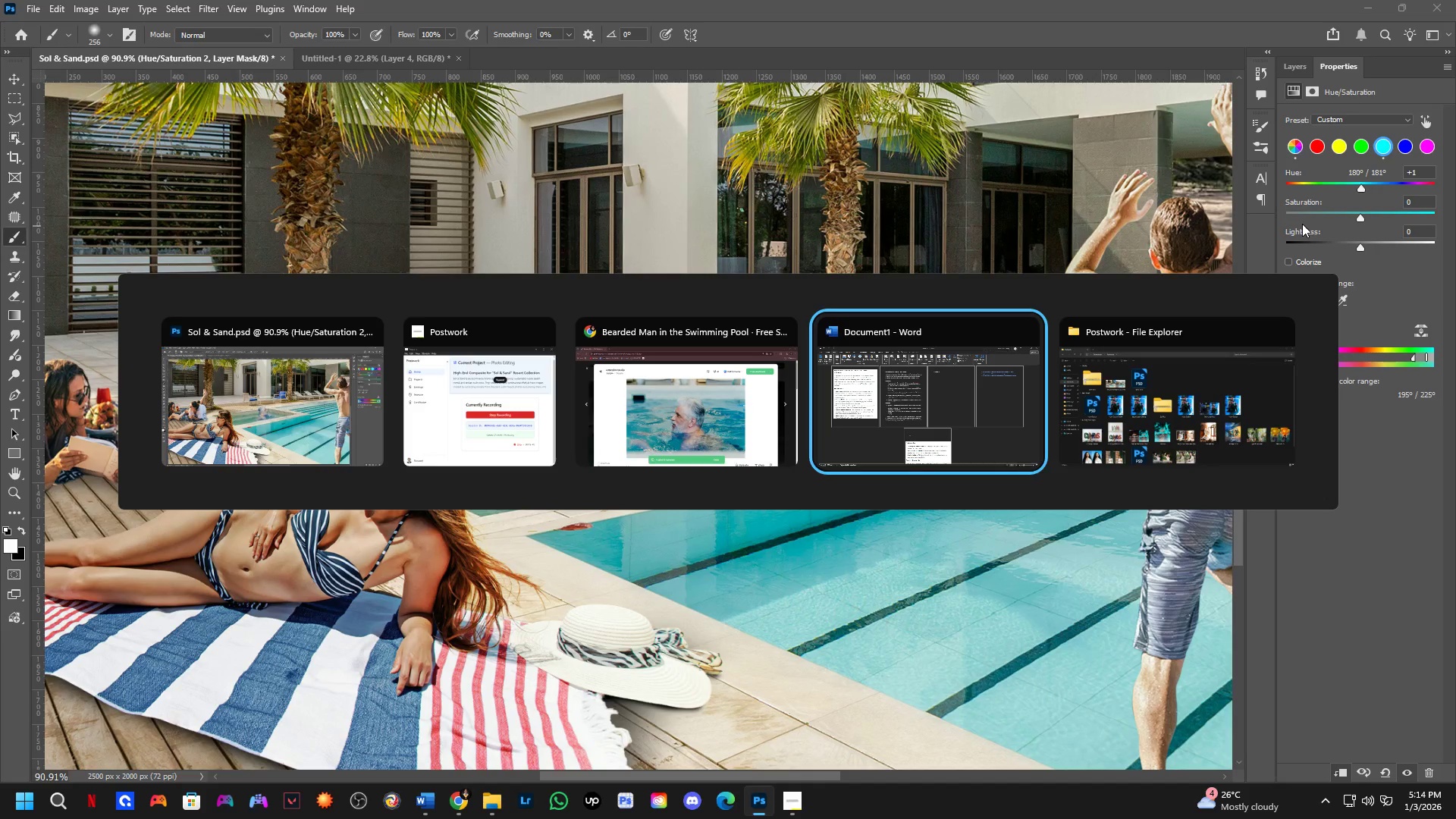 
key(Alt+Tab)
 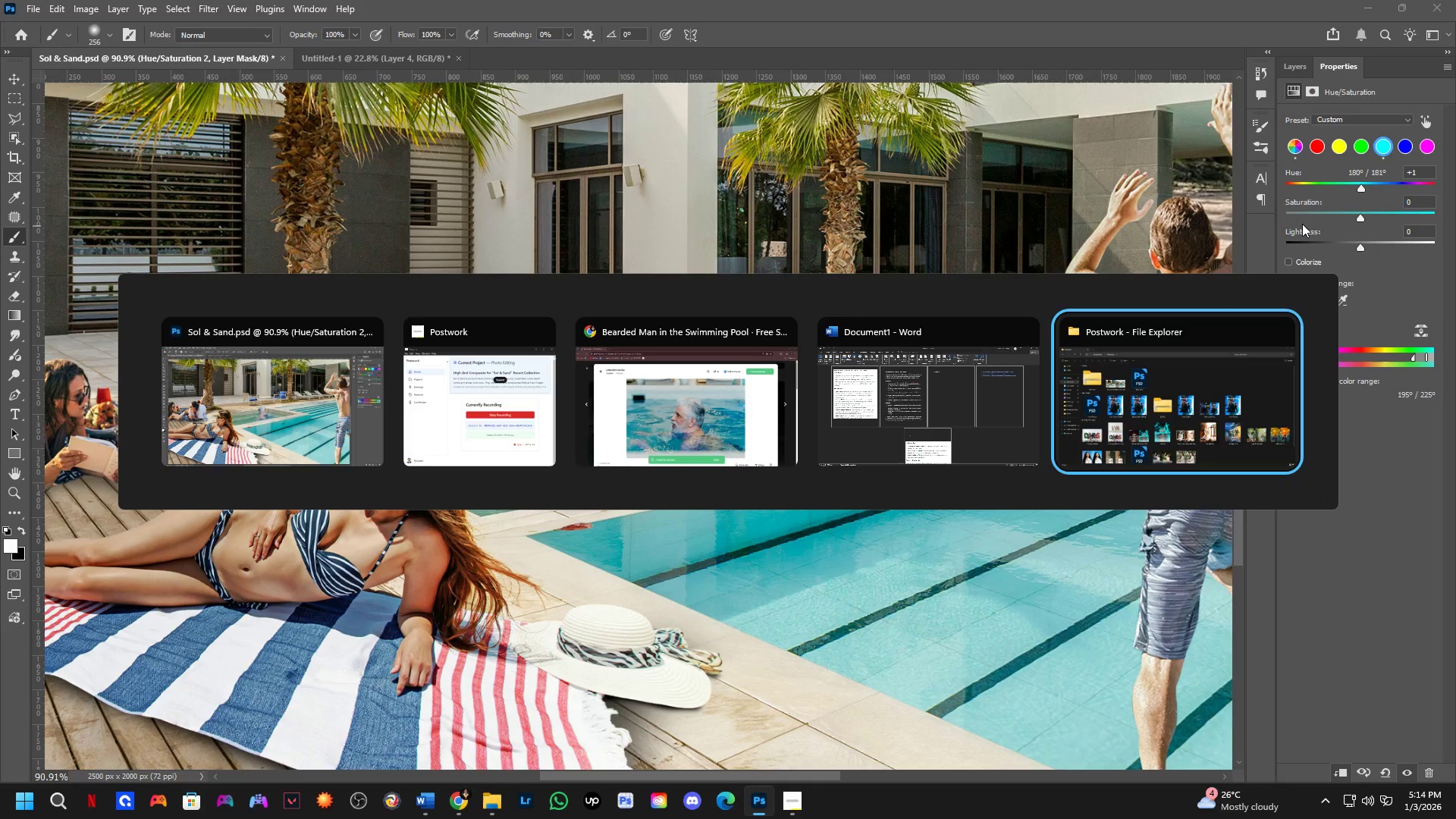 
key(Alt+Tab)
 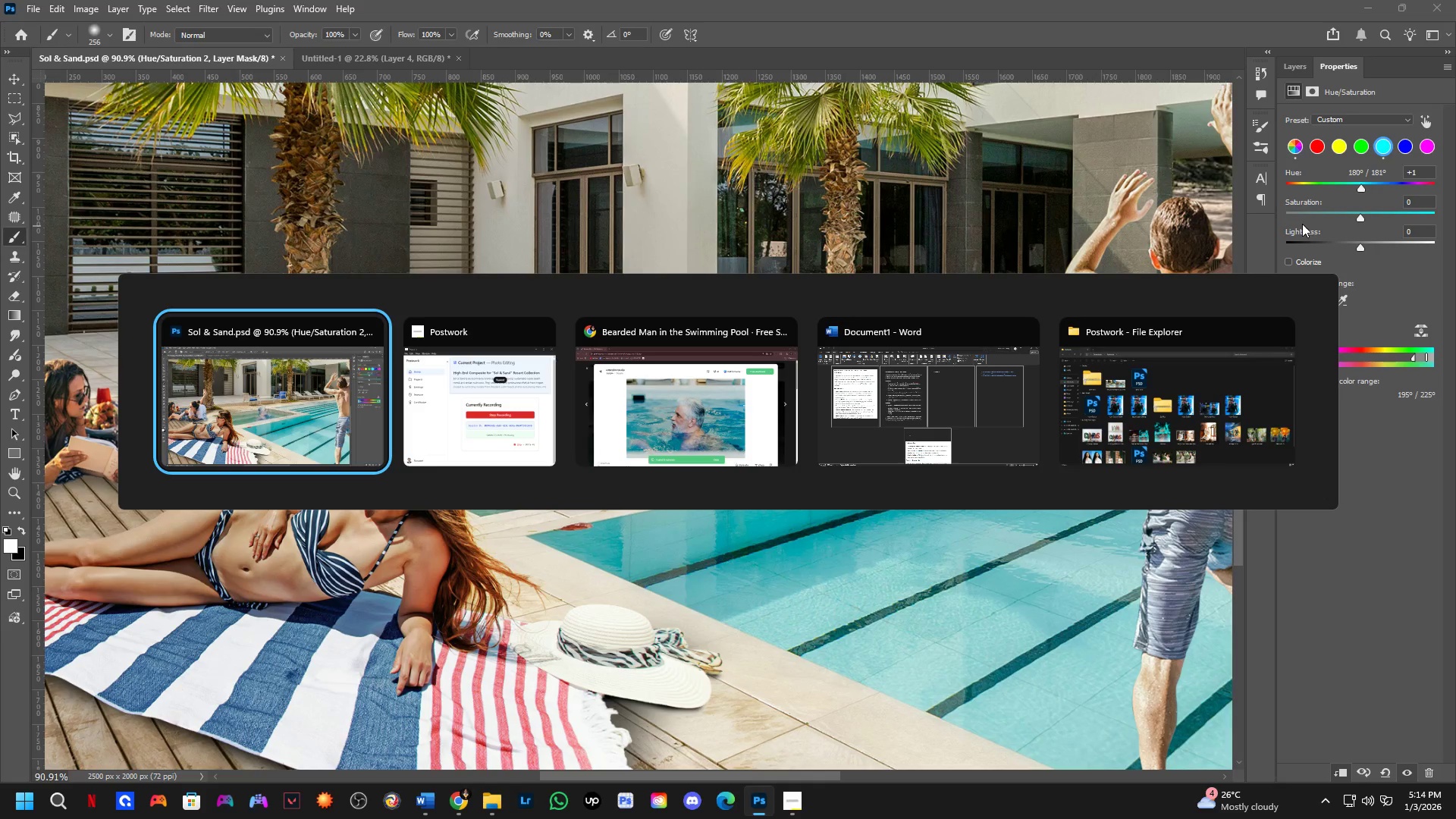 
key(Alt+Tab)